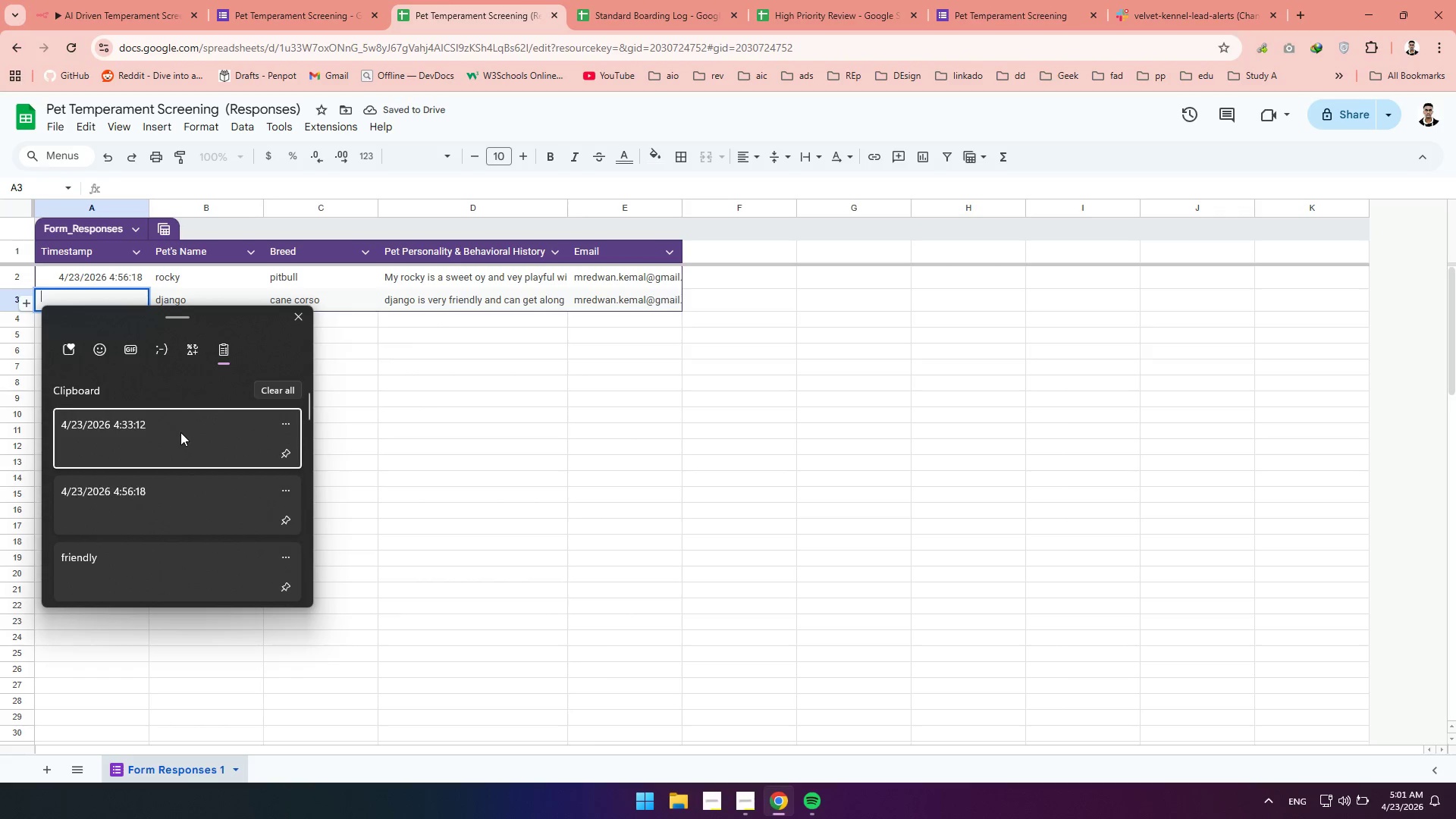 
key(Control+ControlLeft)
 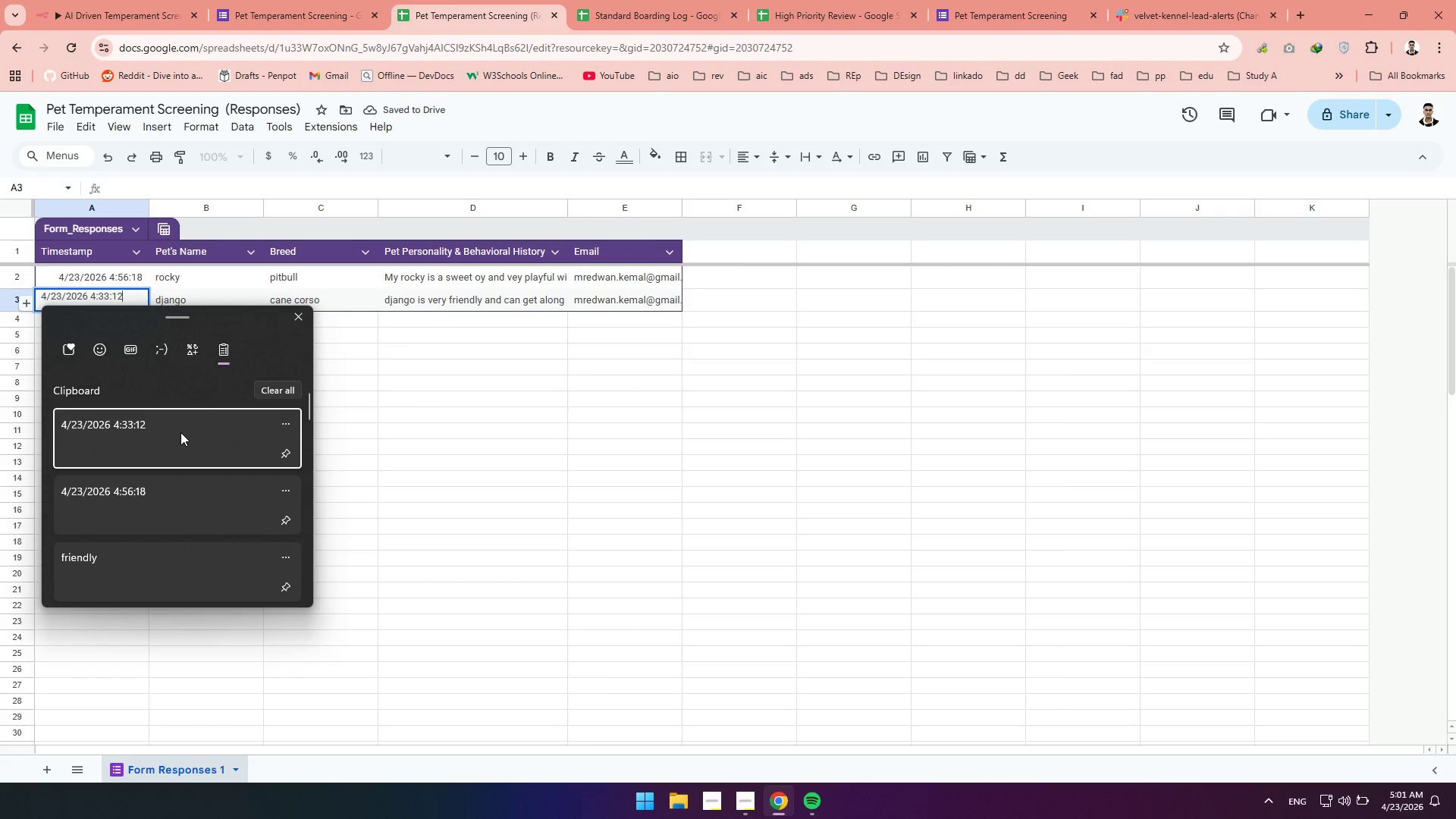 
left_click([311, 416])
 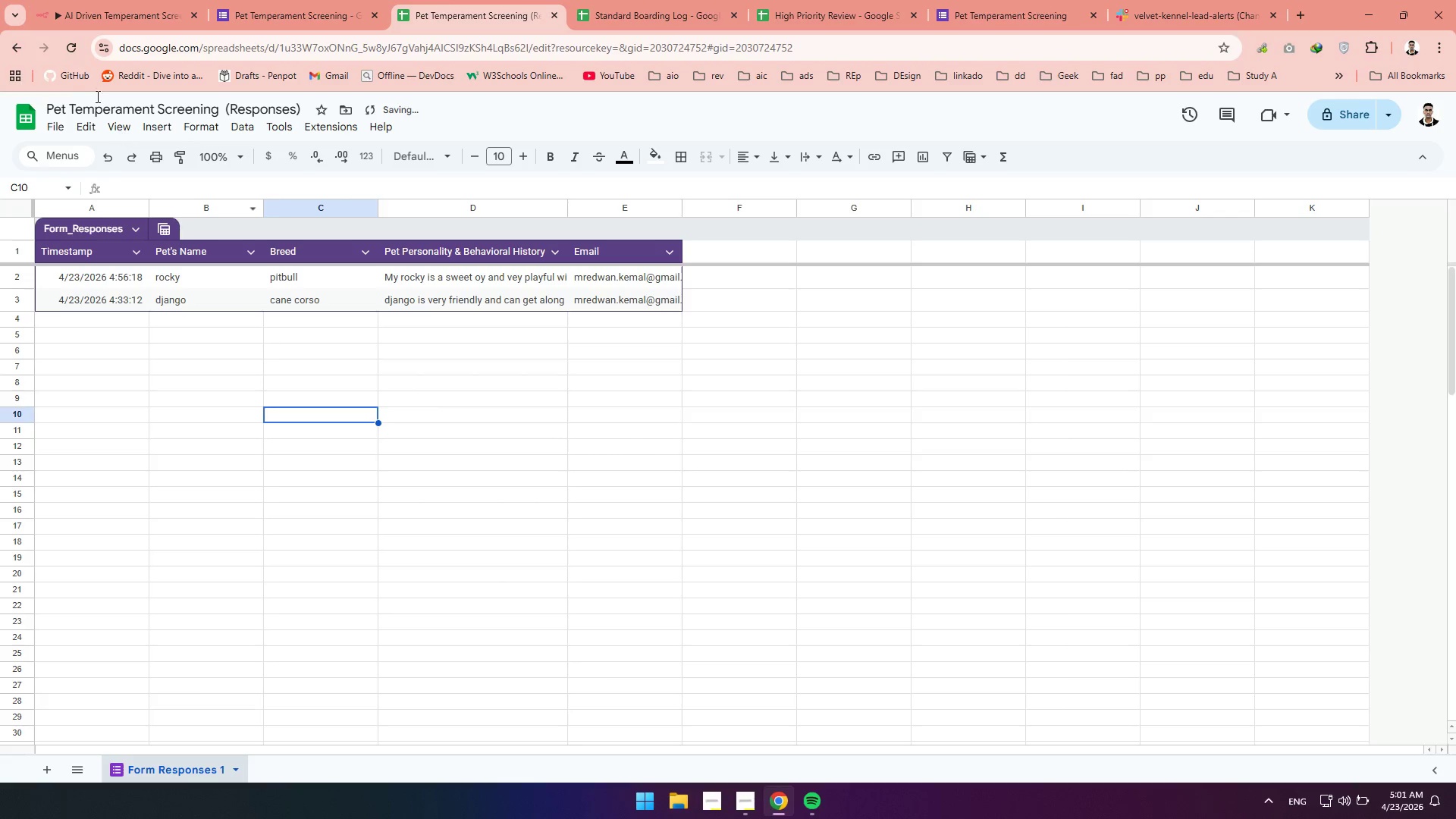 
left_click([74, 0])
 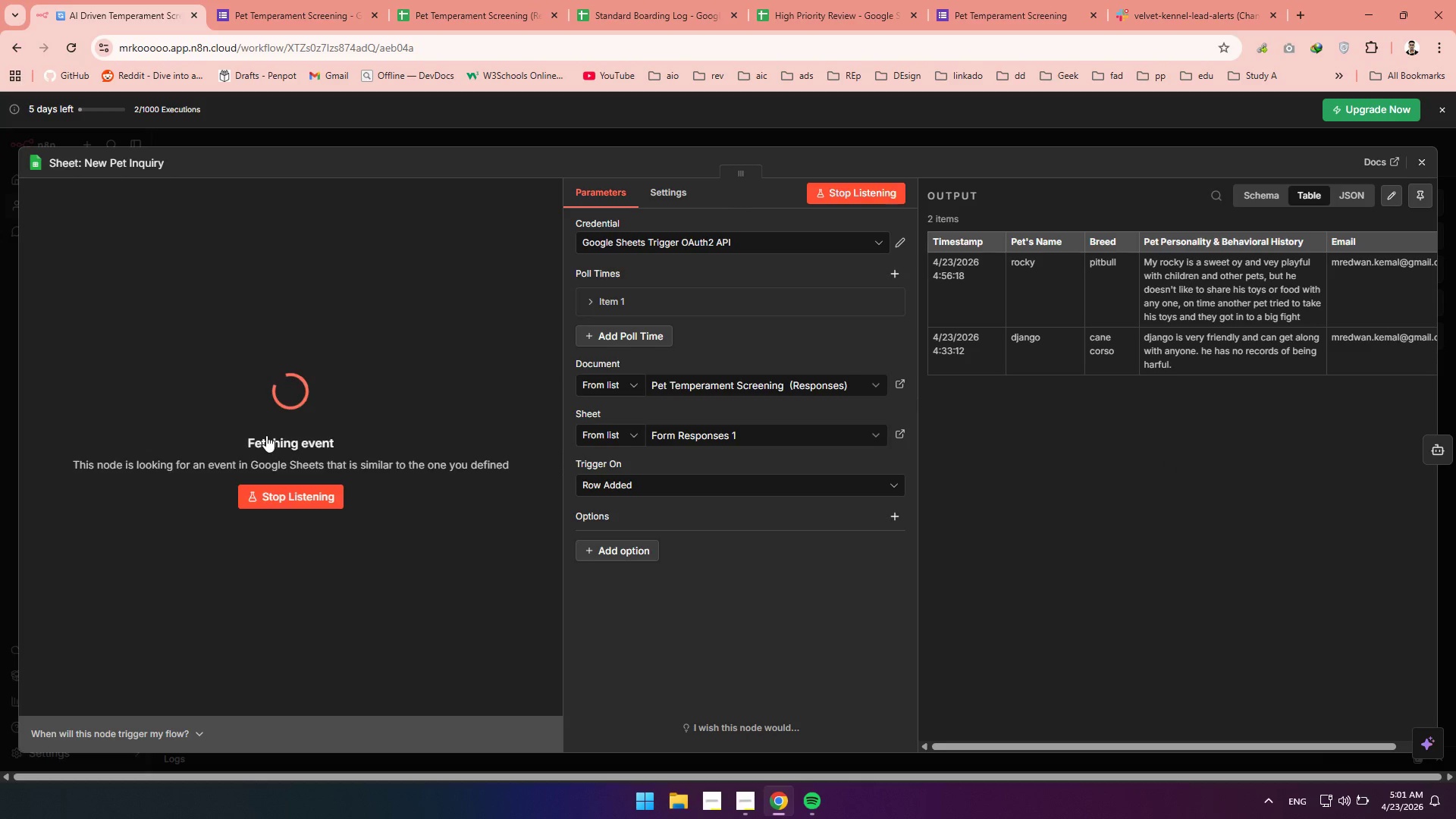 
wait(8.5)
 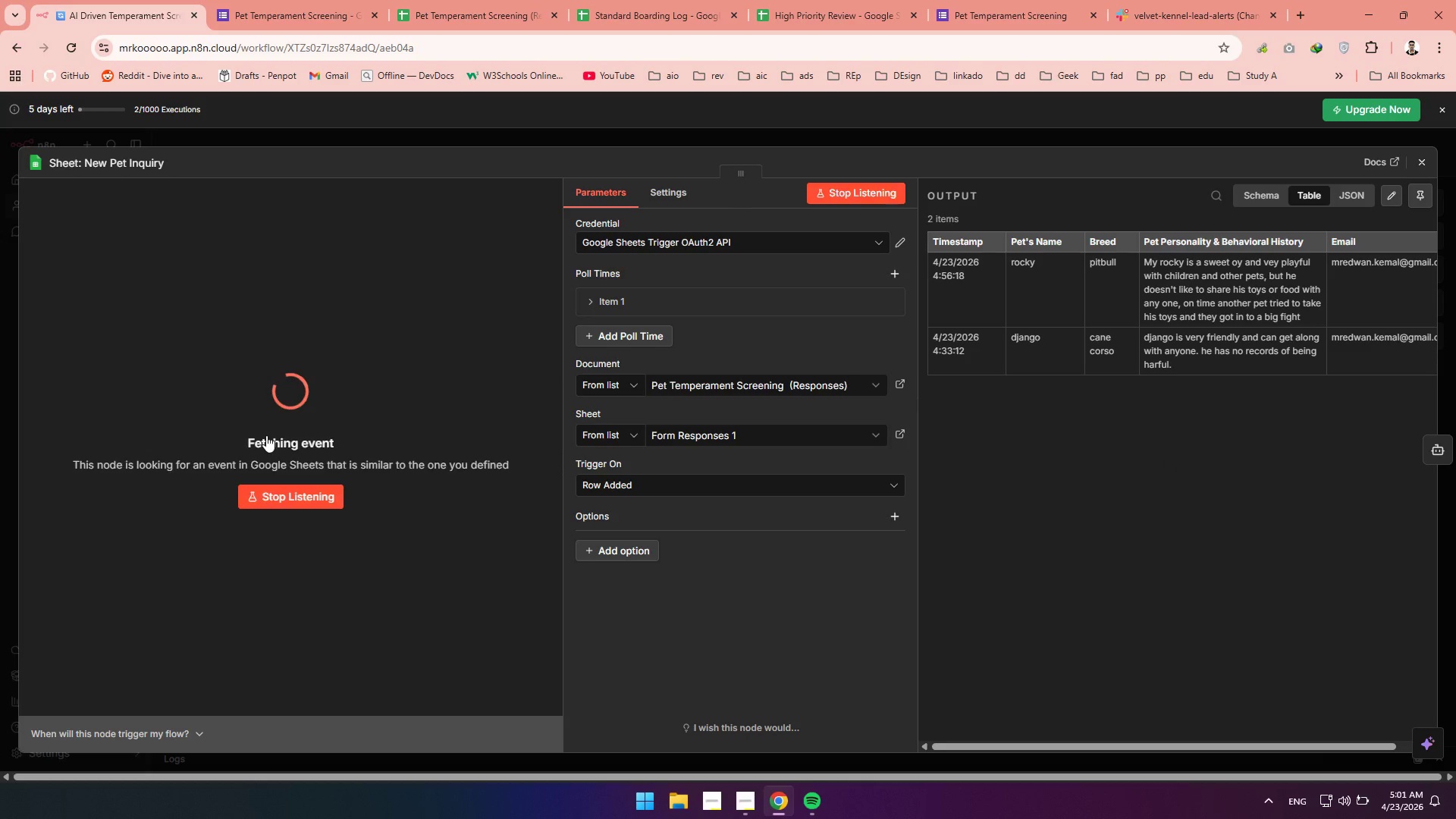 
left_click([264, 348])
 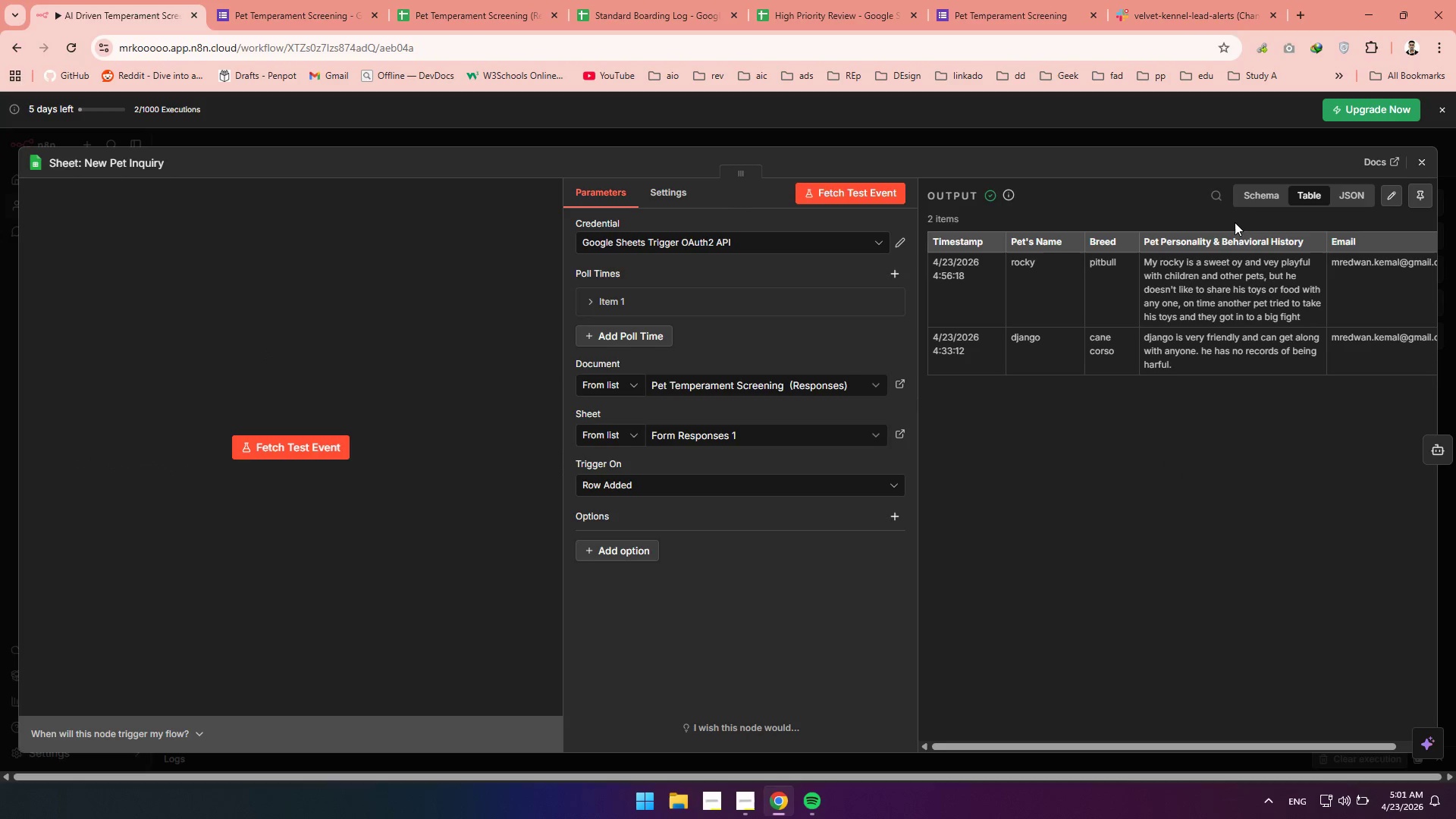 
left_click([1243, 193])
 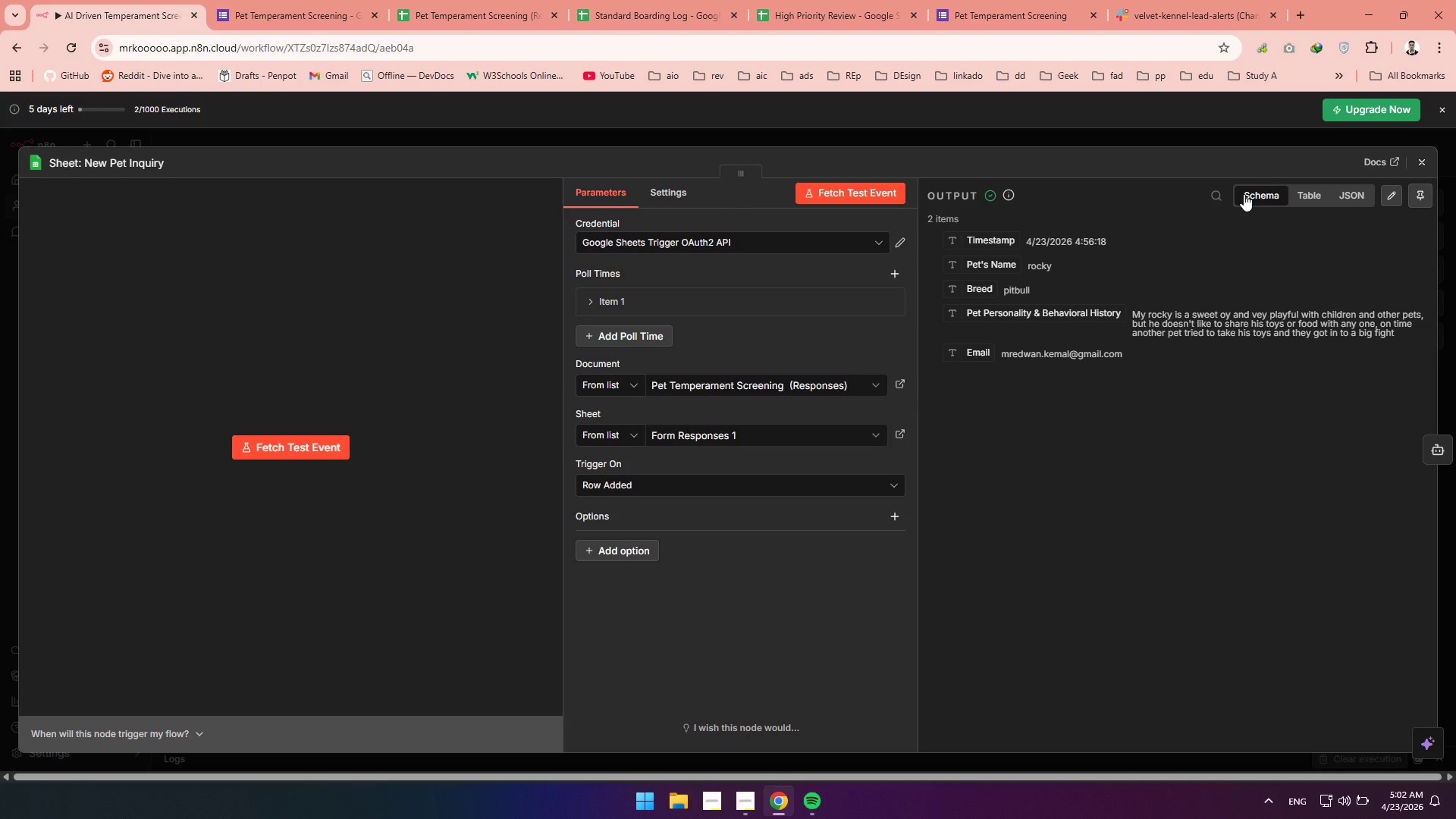 
left_click([1288, 195])
 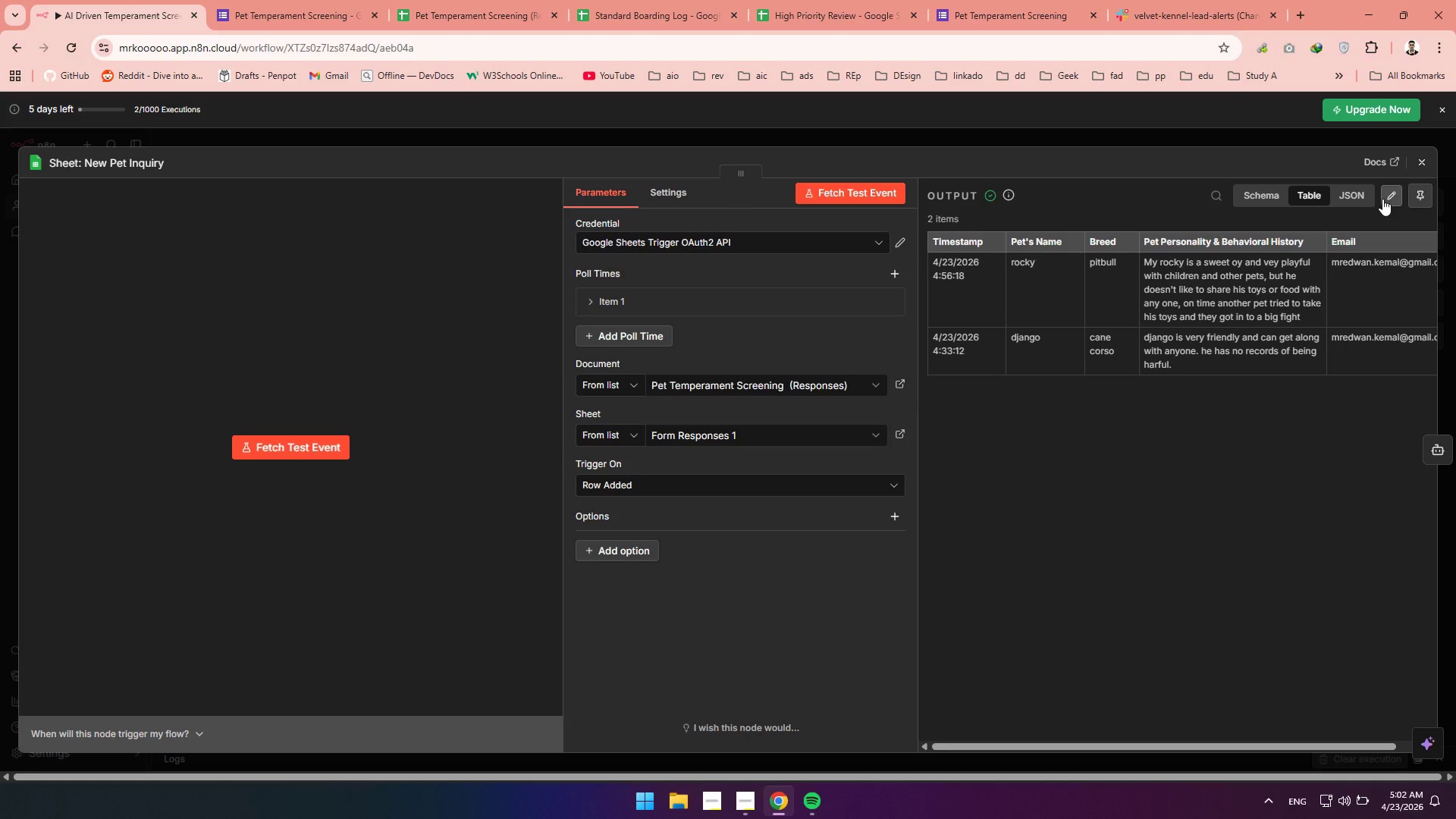 
left_click([1382, 199])
 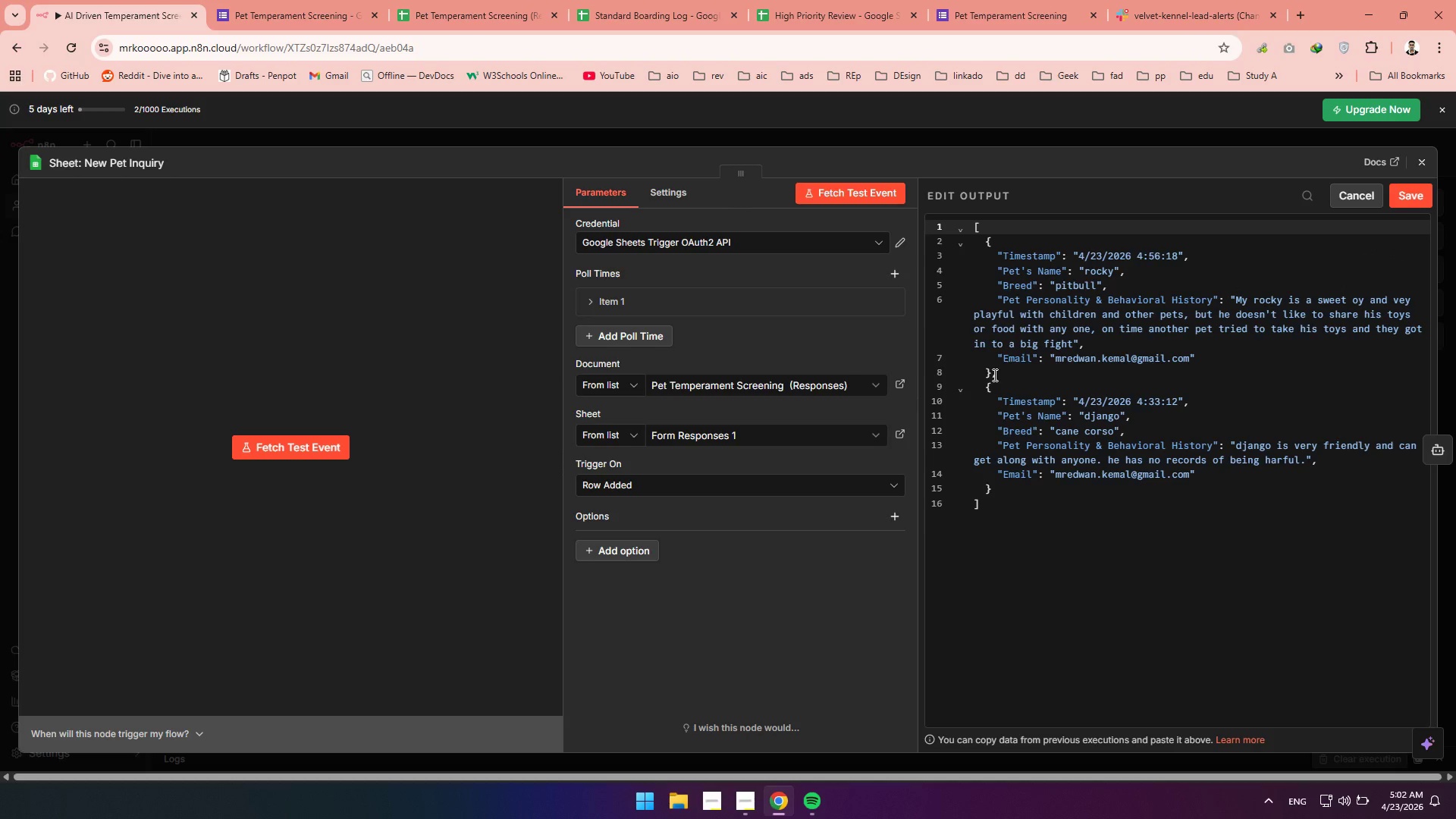 
left_click_drag(start_coordinate=[992, 372], to_coordinate=[970, 246])
 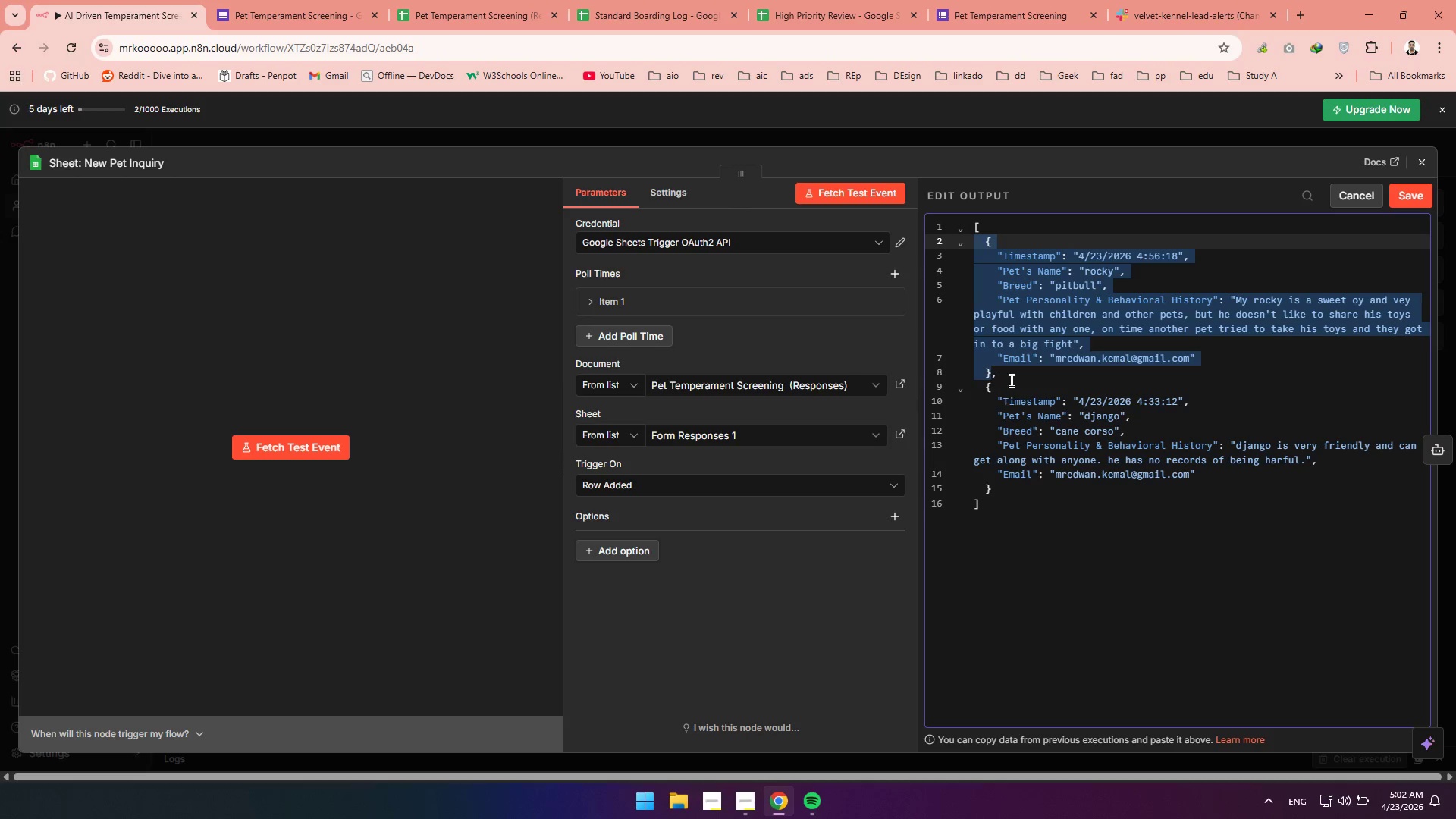 
left_click([1009, 379])
 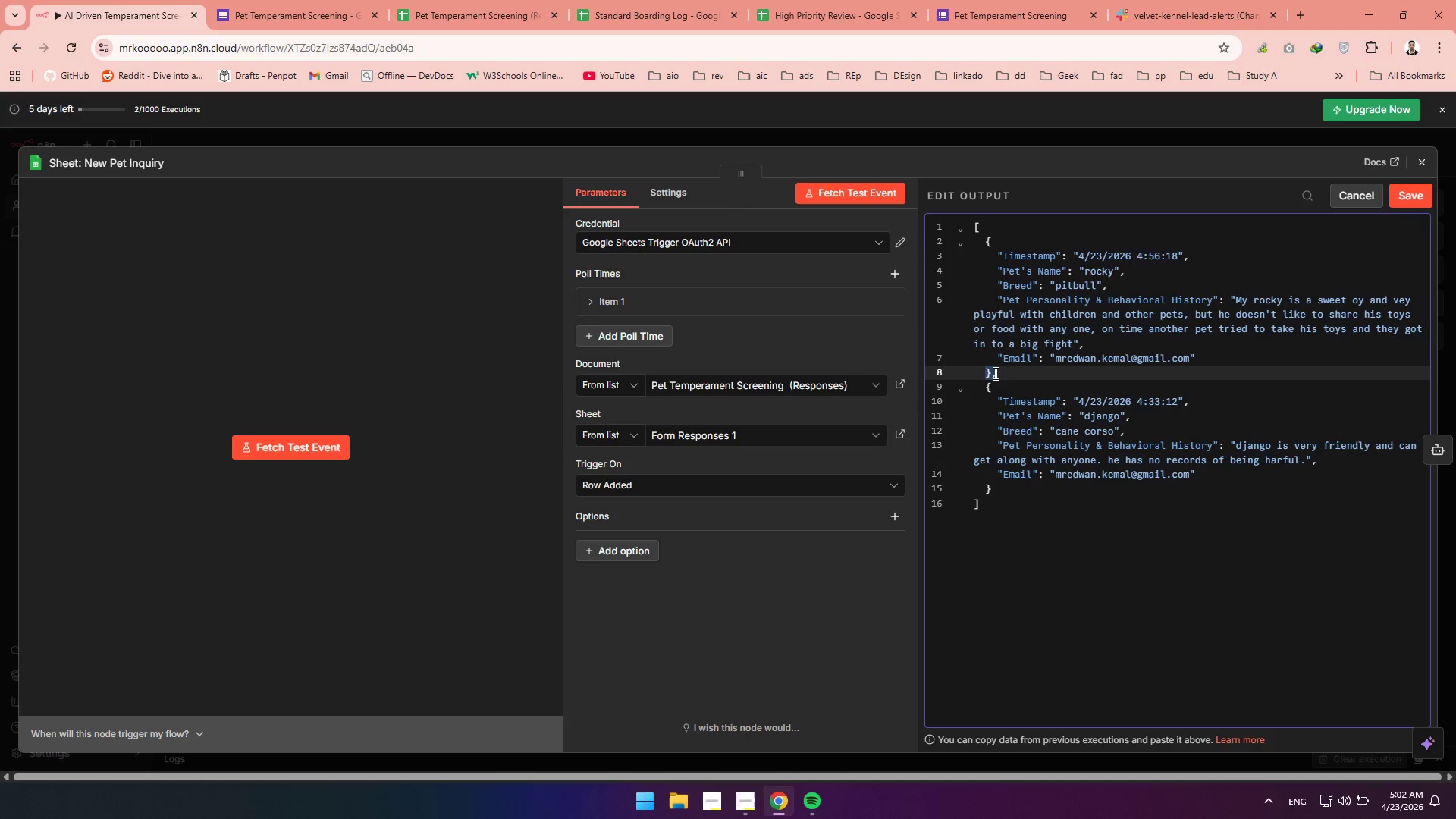 
left_click([989, 372])
 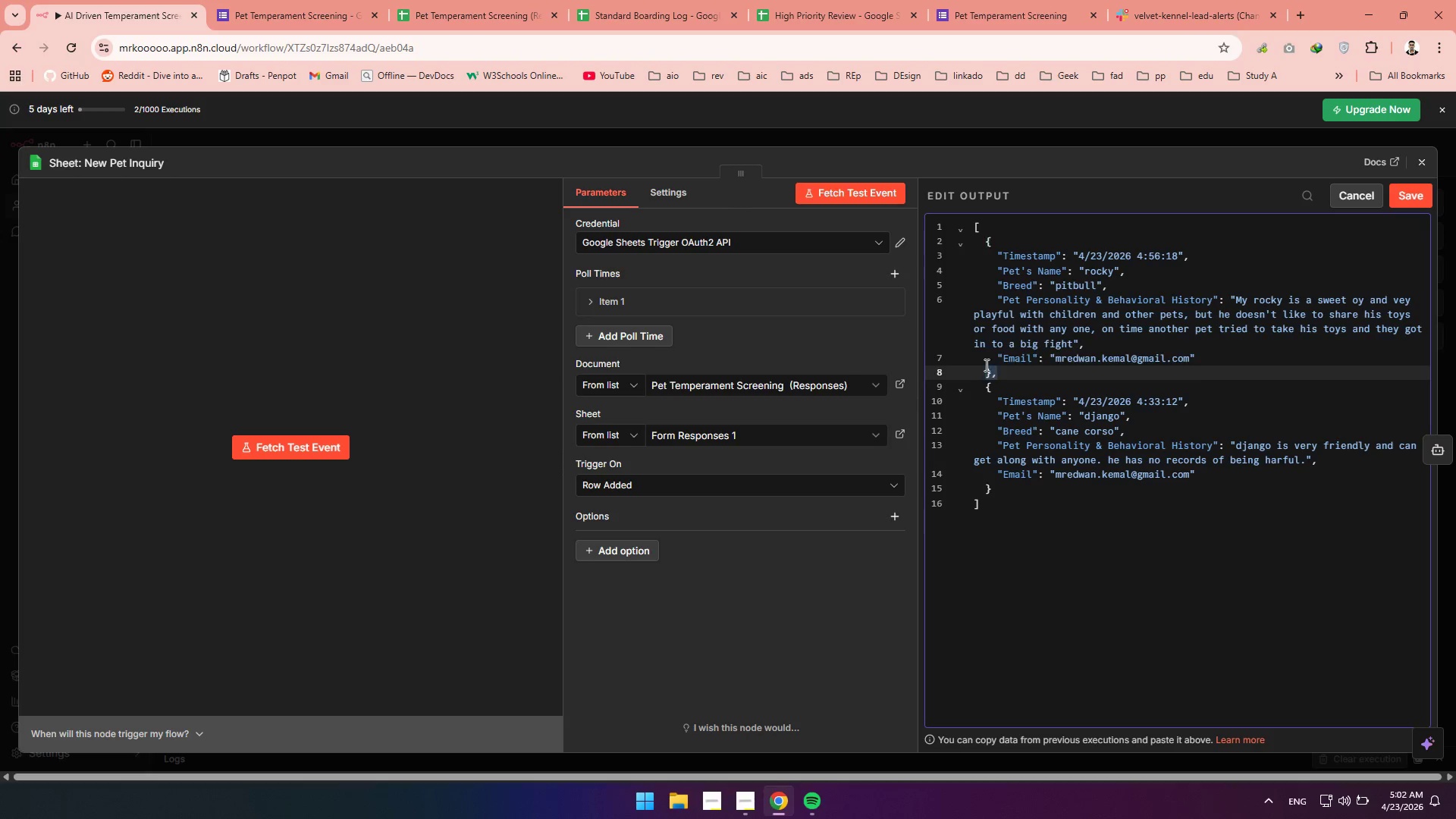 
left_click_drag(start_coordinate=[989, 372], to_coordinate=[980, 246])
 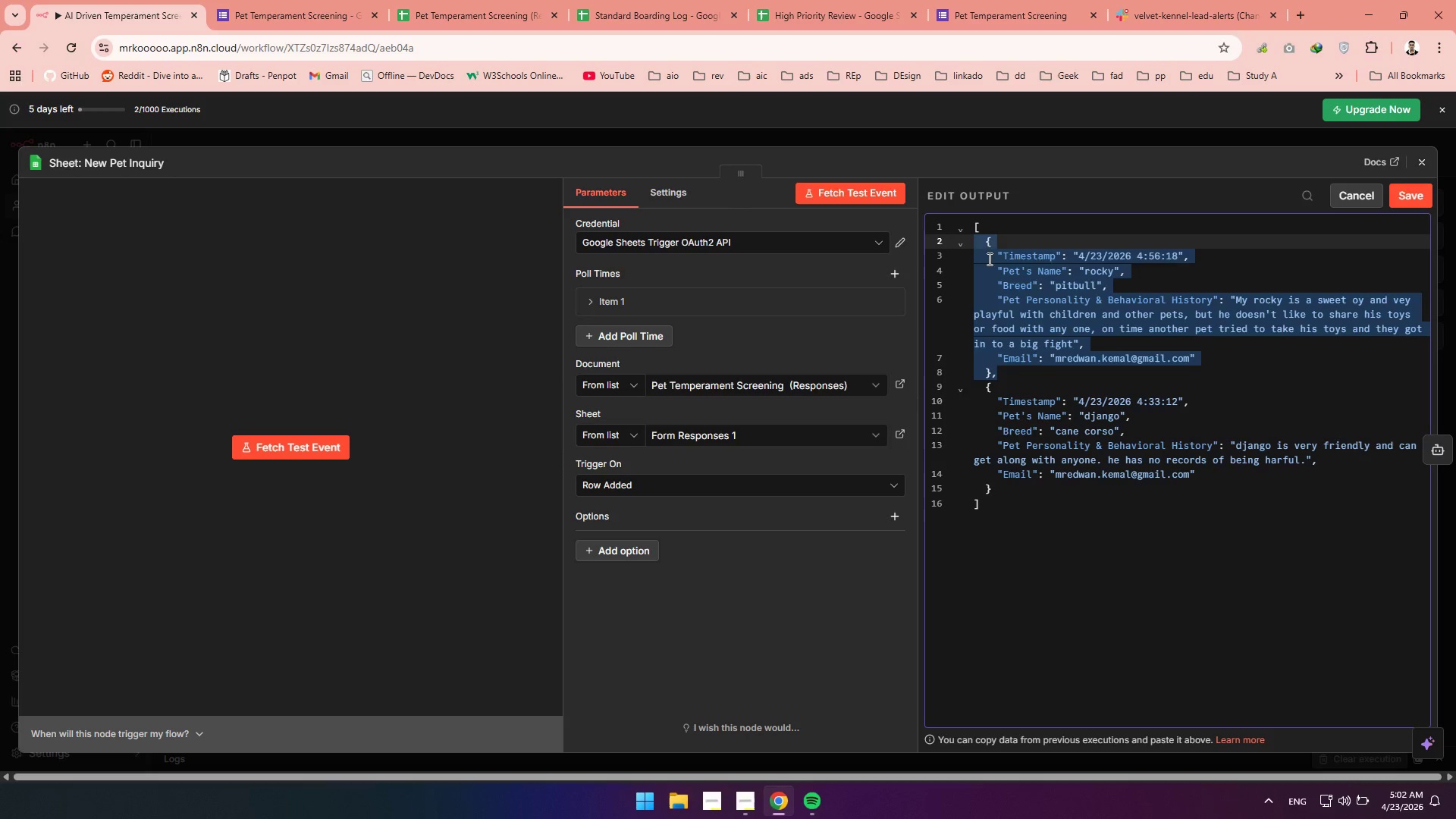 
left_click_drag(start_coordinate=[988, 257], to_coordinate=[1006, 488])
 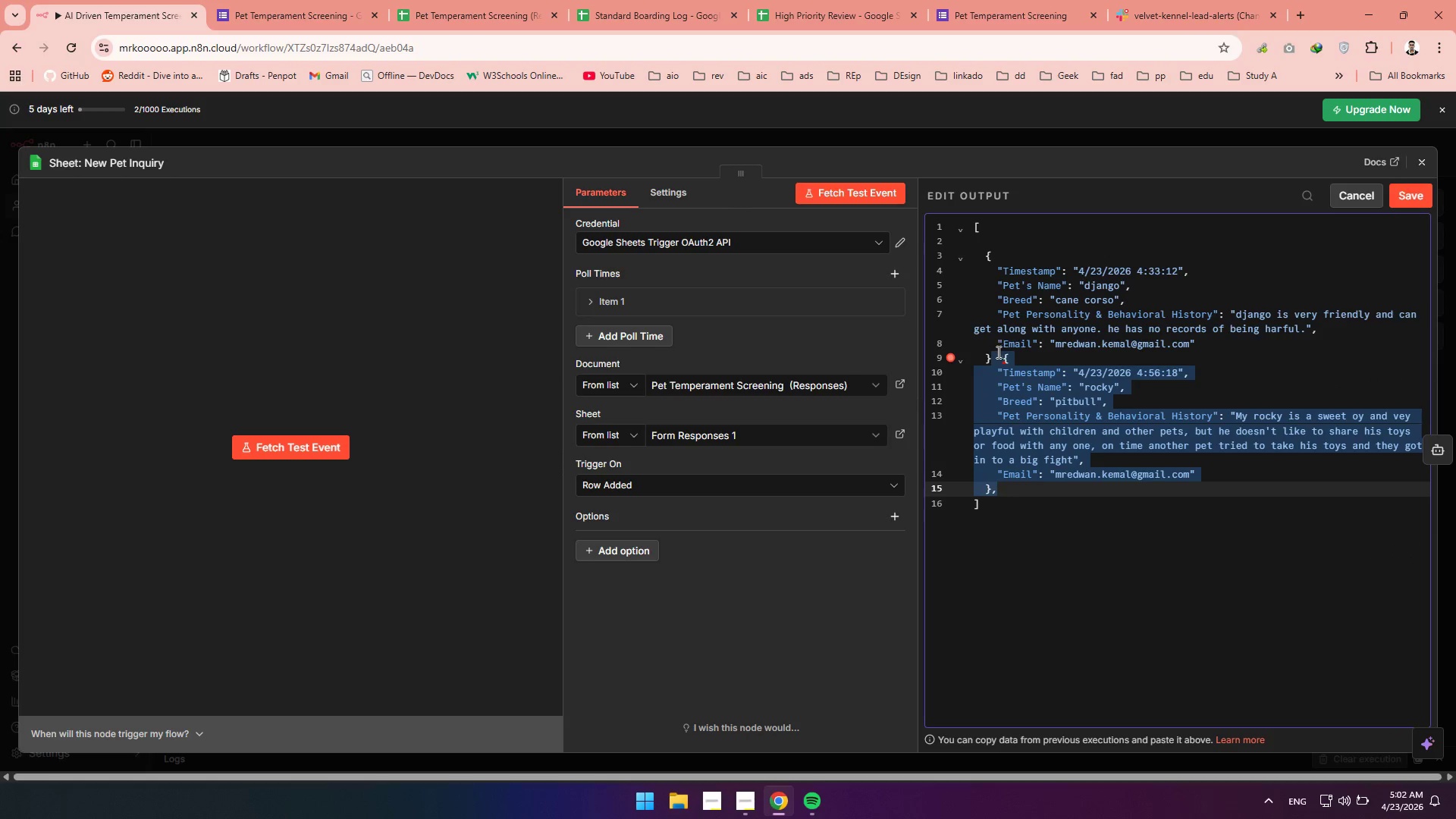 
left_click([995, 357])
 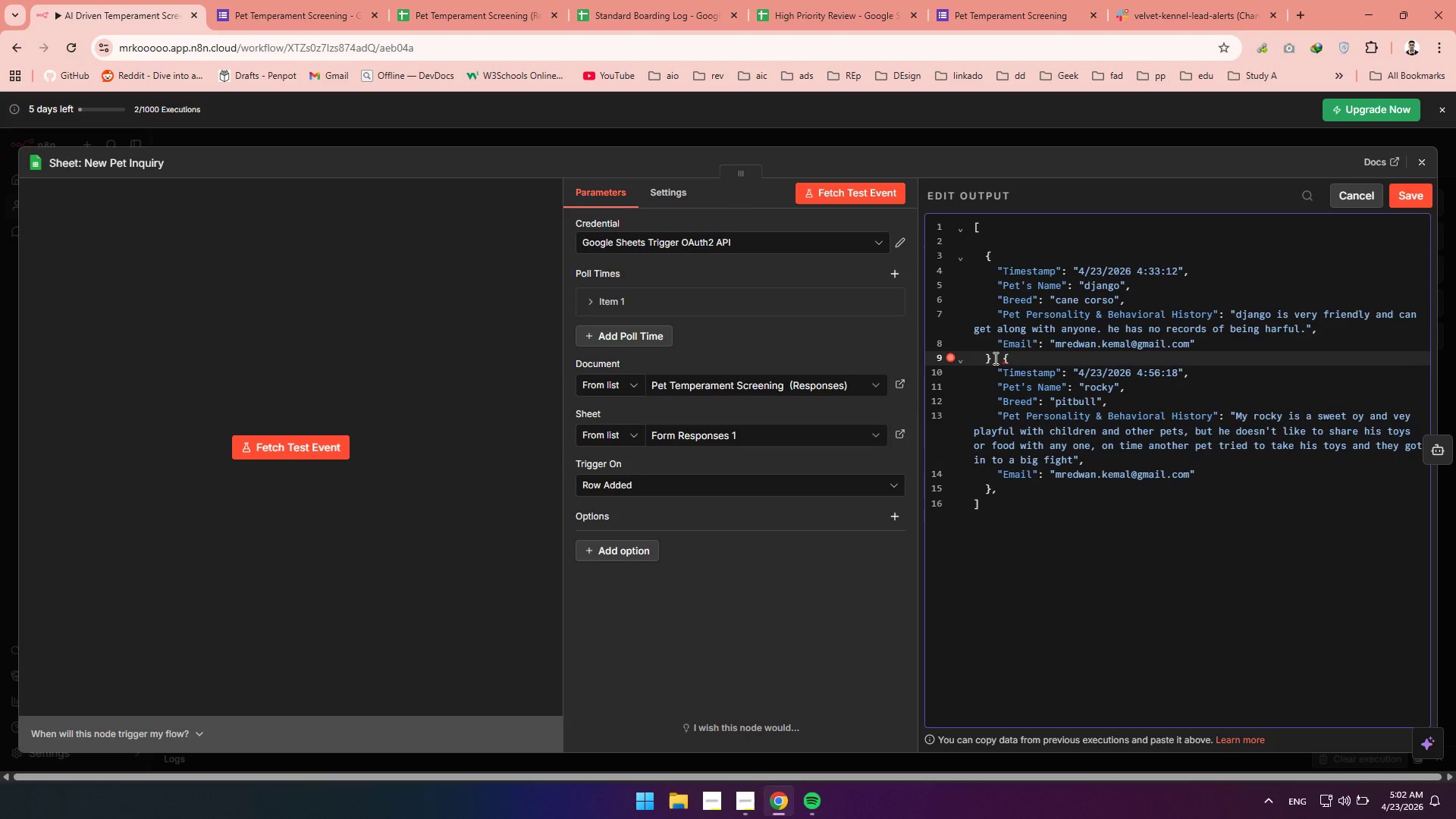 
key(Comma)
 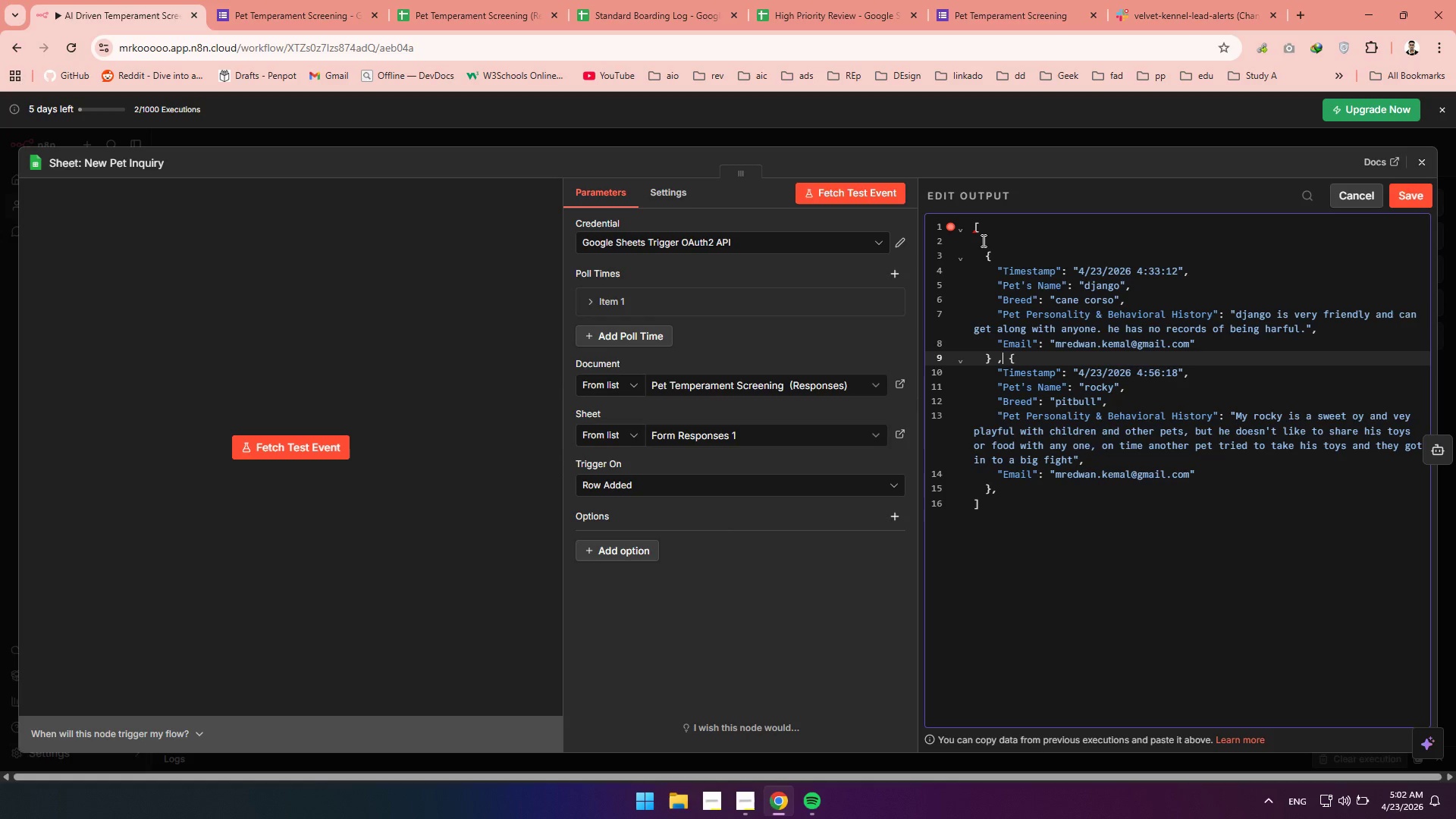 
wait(5.38)
 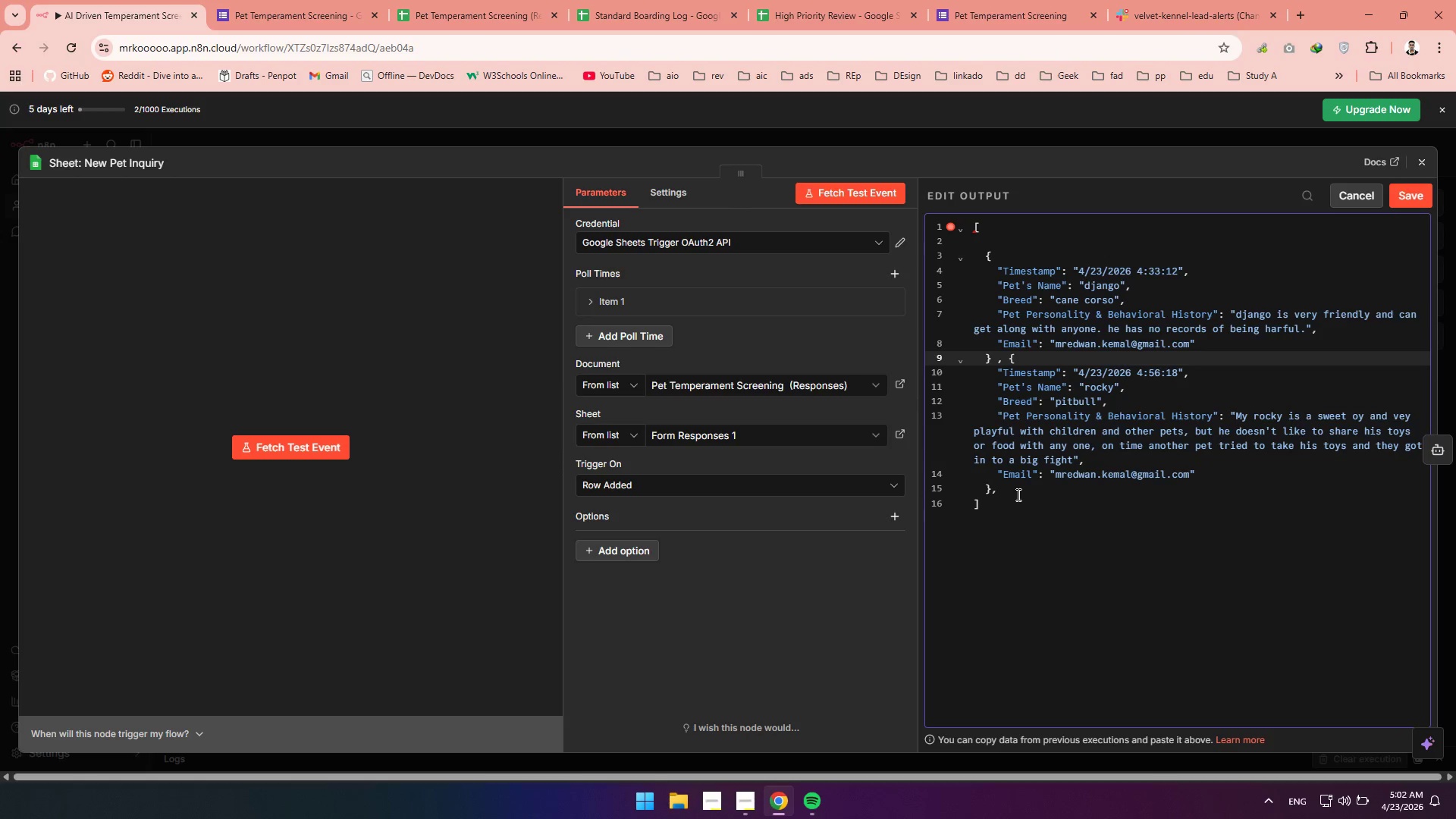 
left_click([977, 231])
 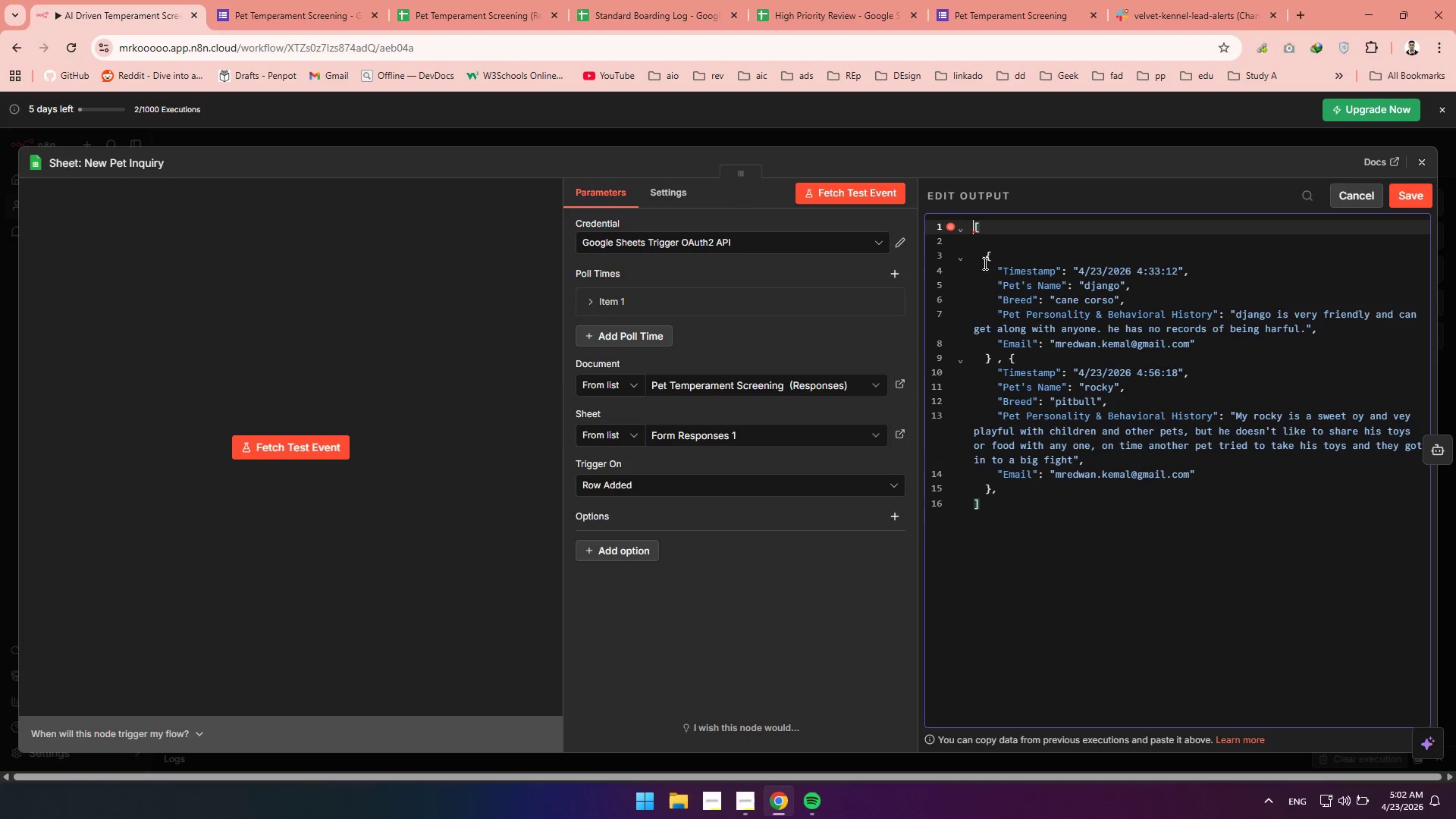 
left_click([1004, 360])
 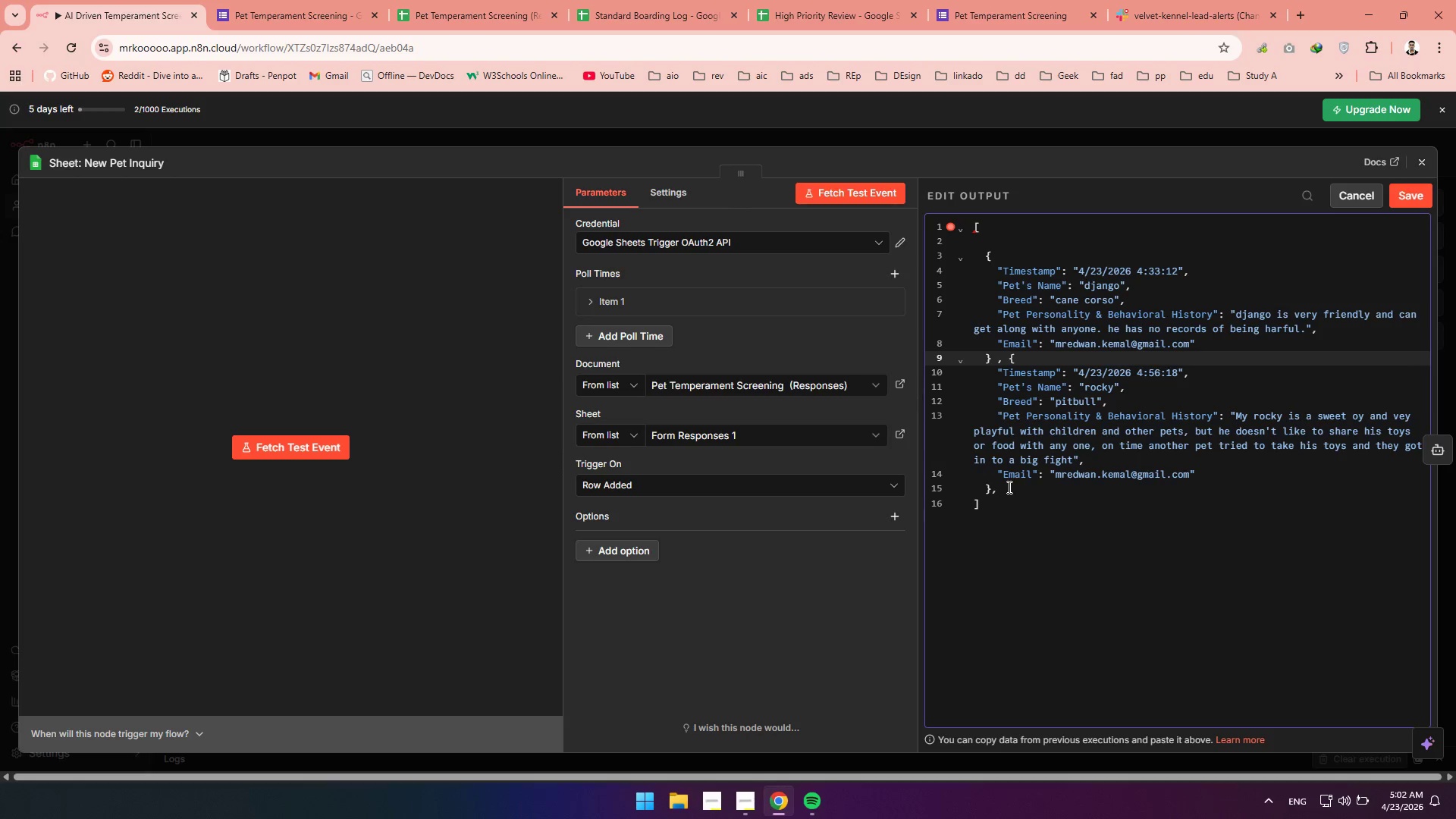 
left_click([1008, 488])
 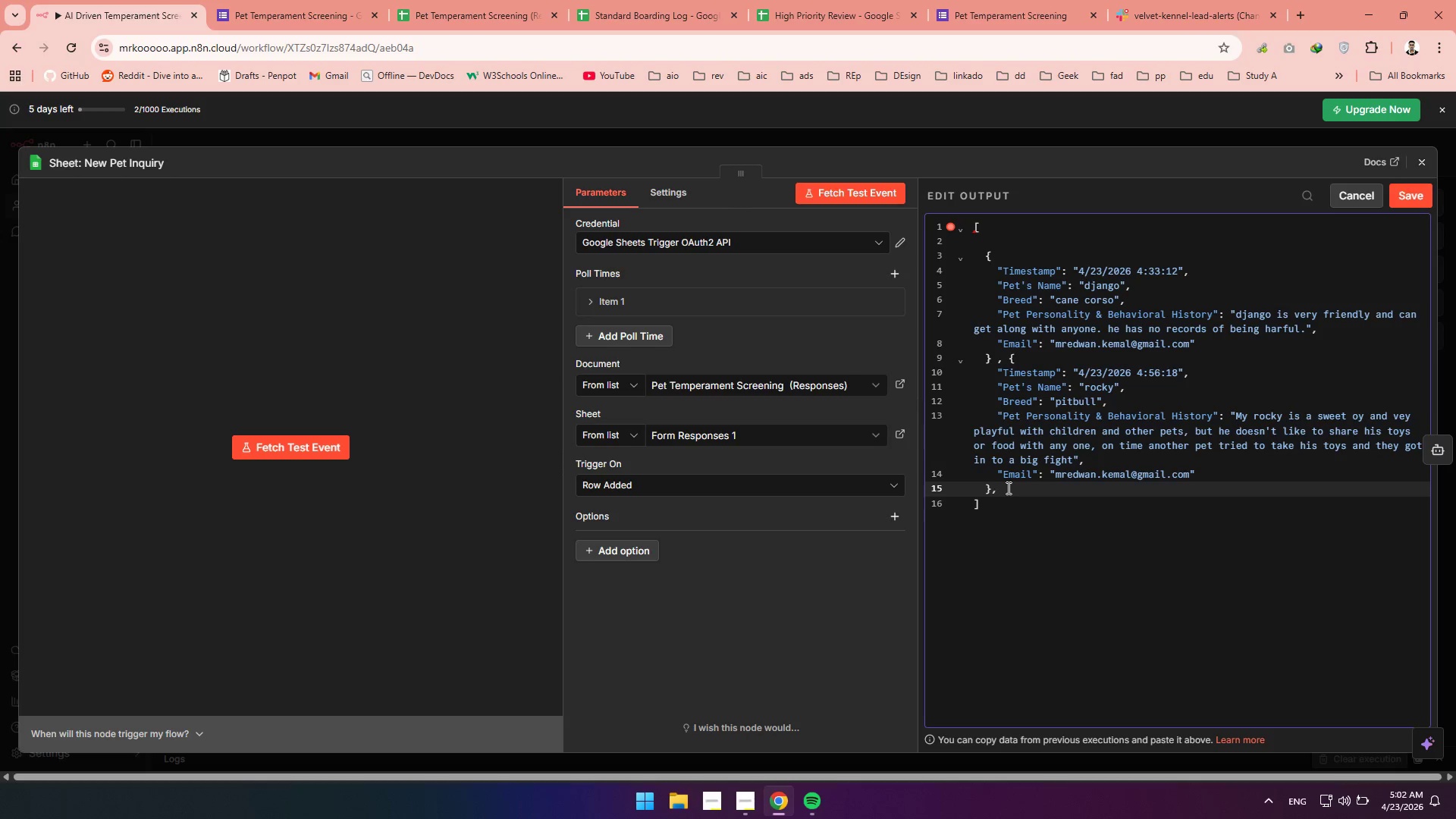 
key(Backspace)
 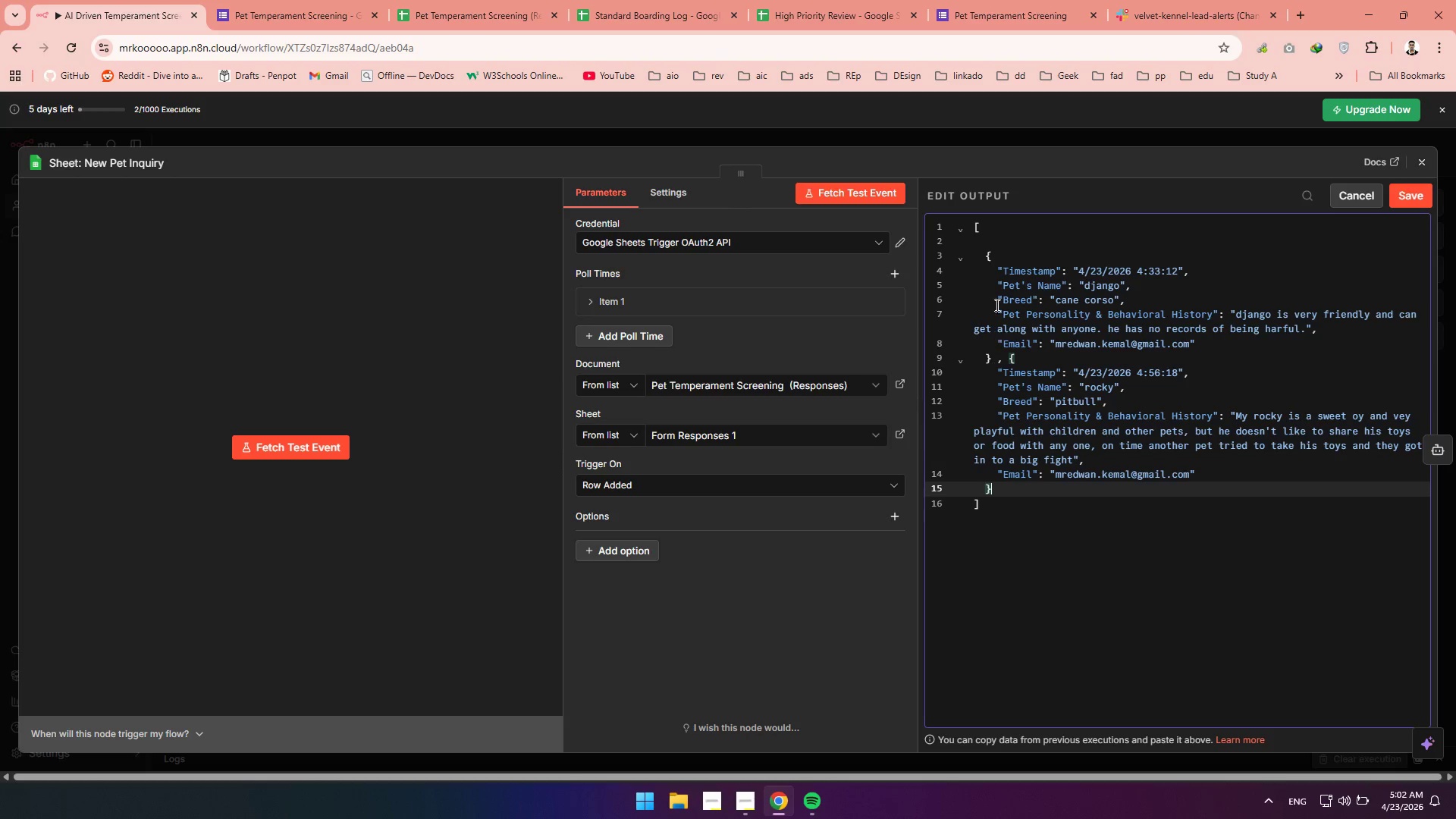 
left_click([984, 258])
 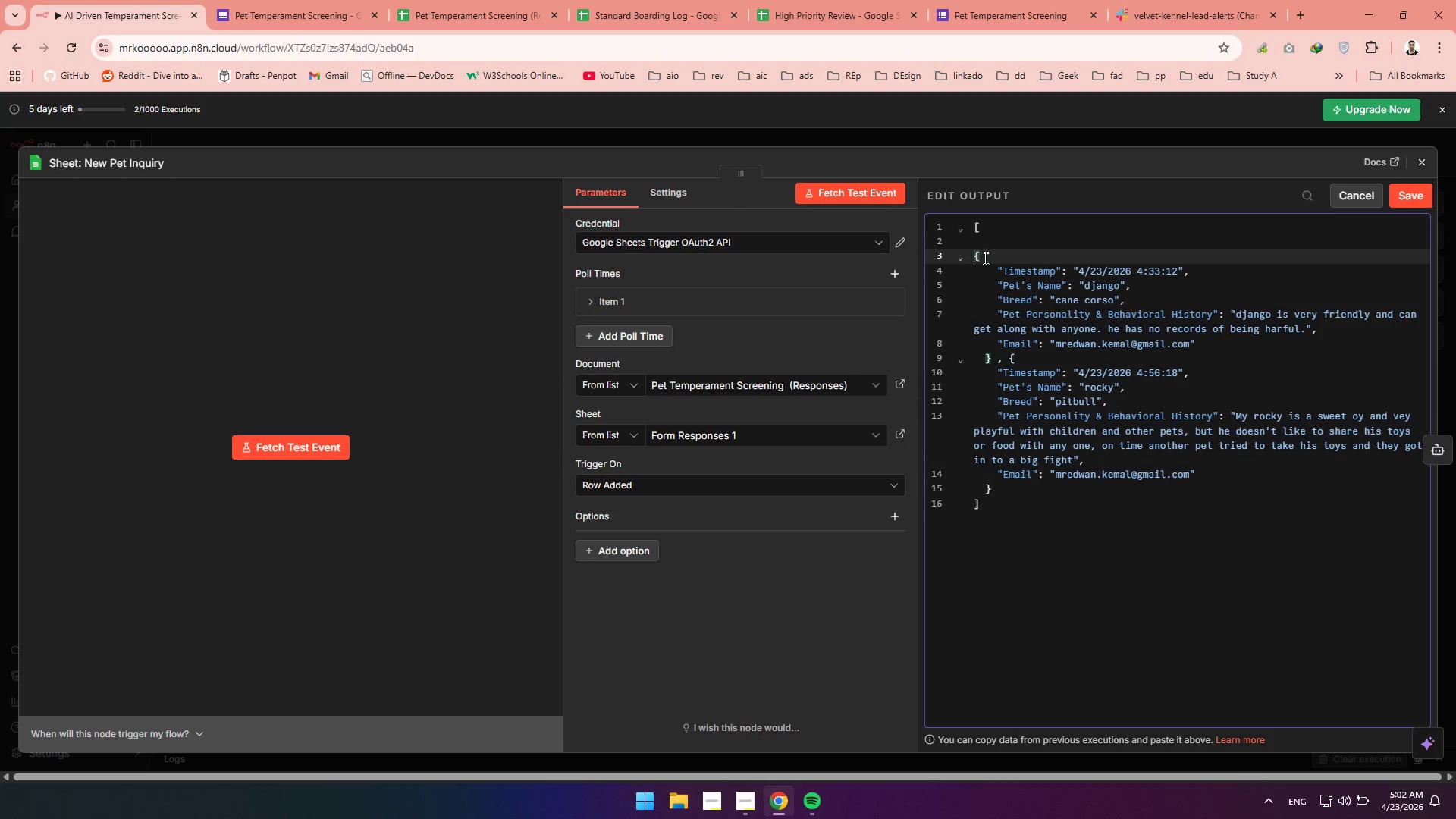 
key(Backspace)
 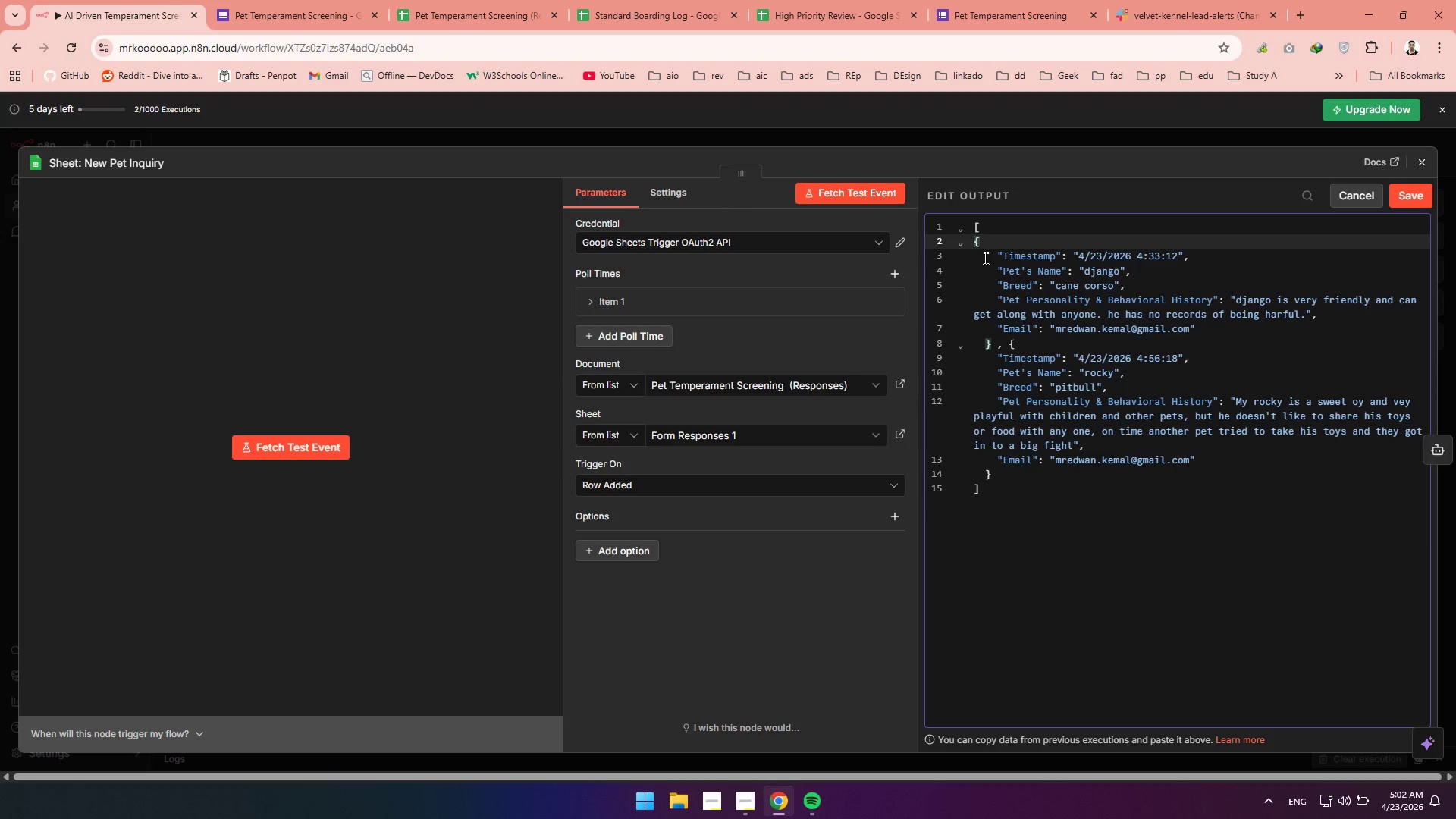 
key(Backspace)
 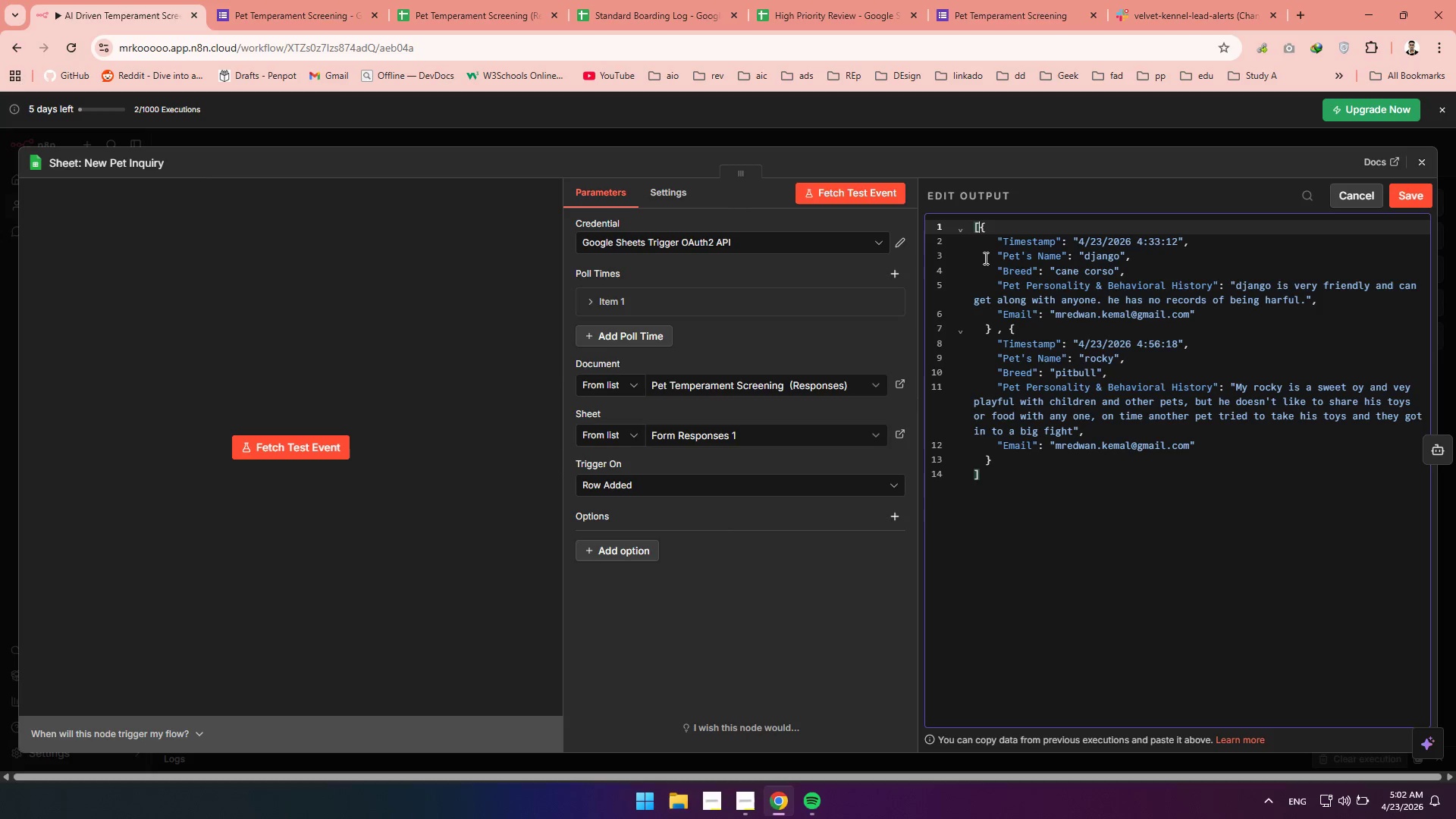 
key(Backspace)
 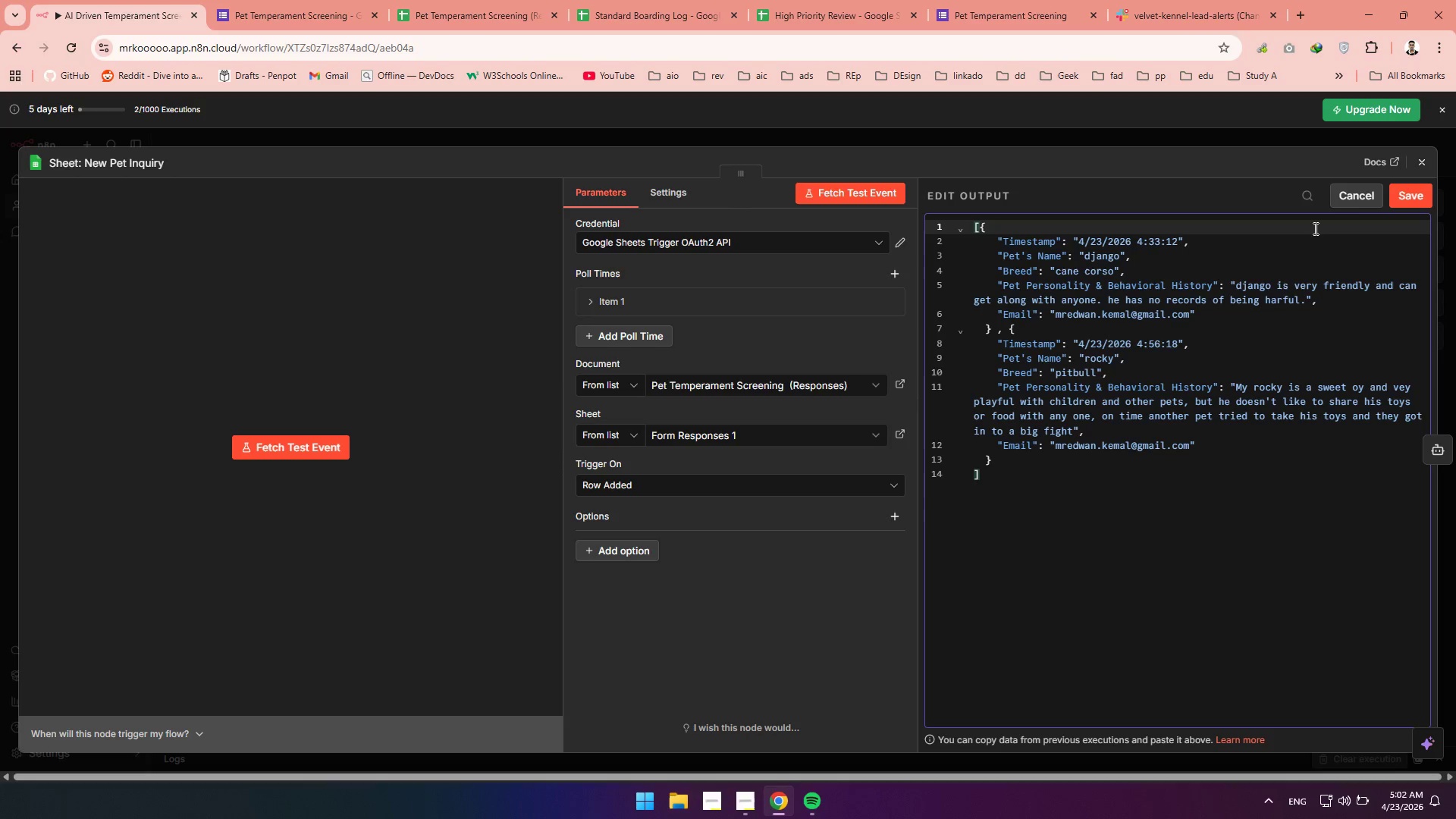 
left_click([1410, 201])
 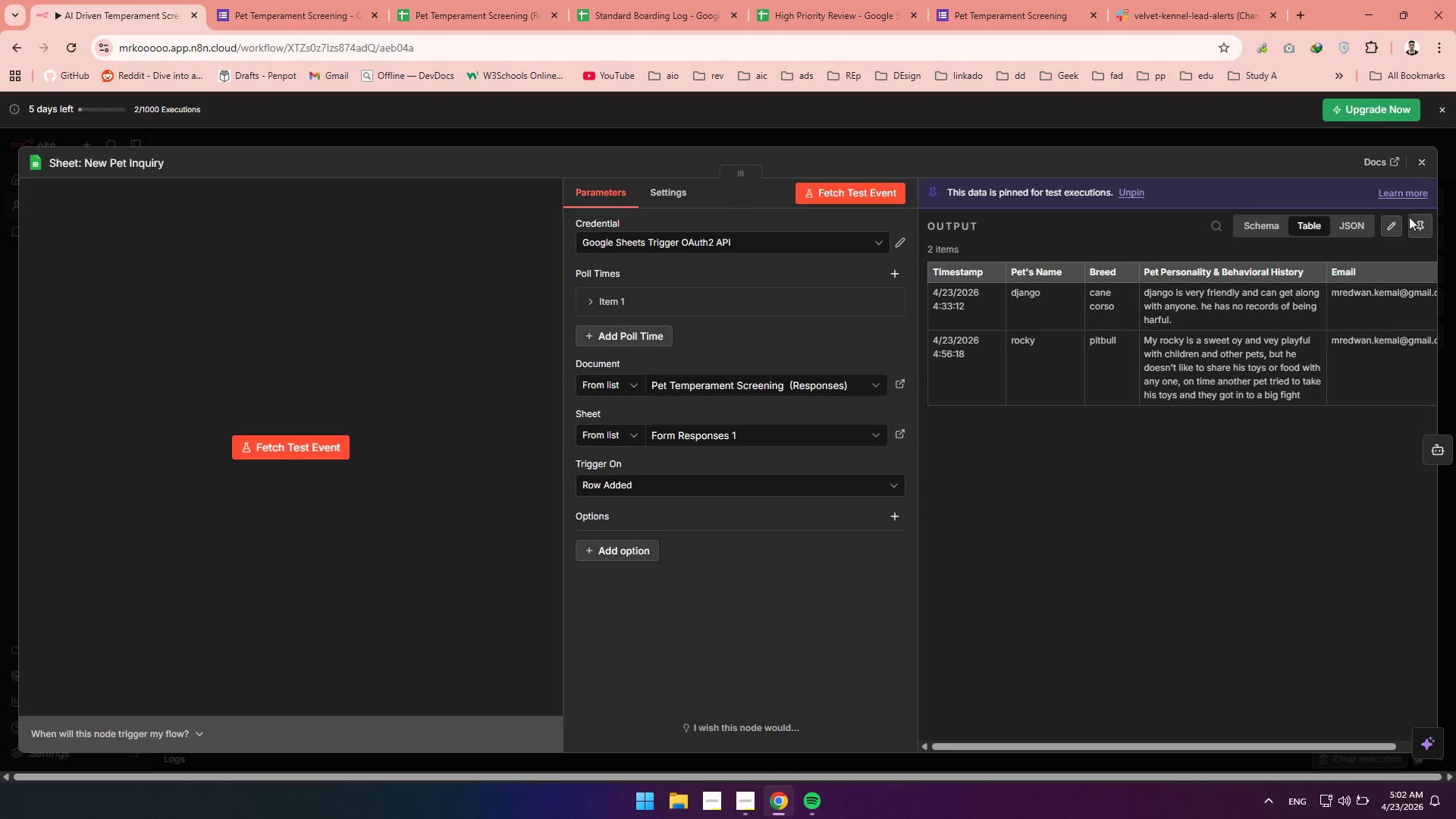 
left_click([1414, 168])
 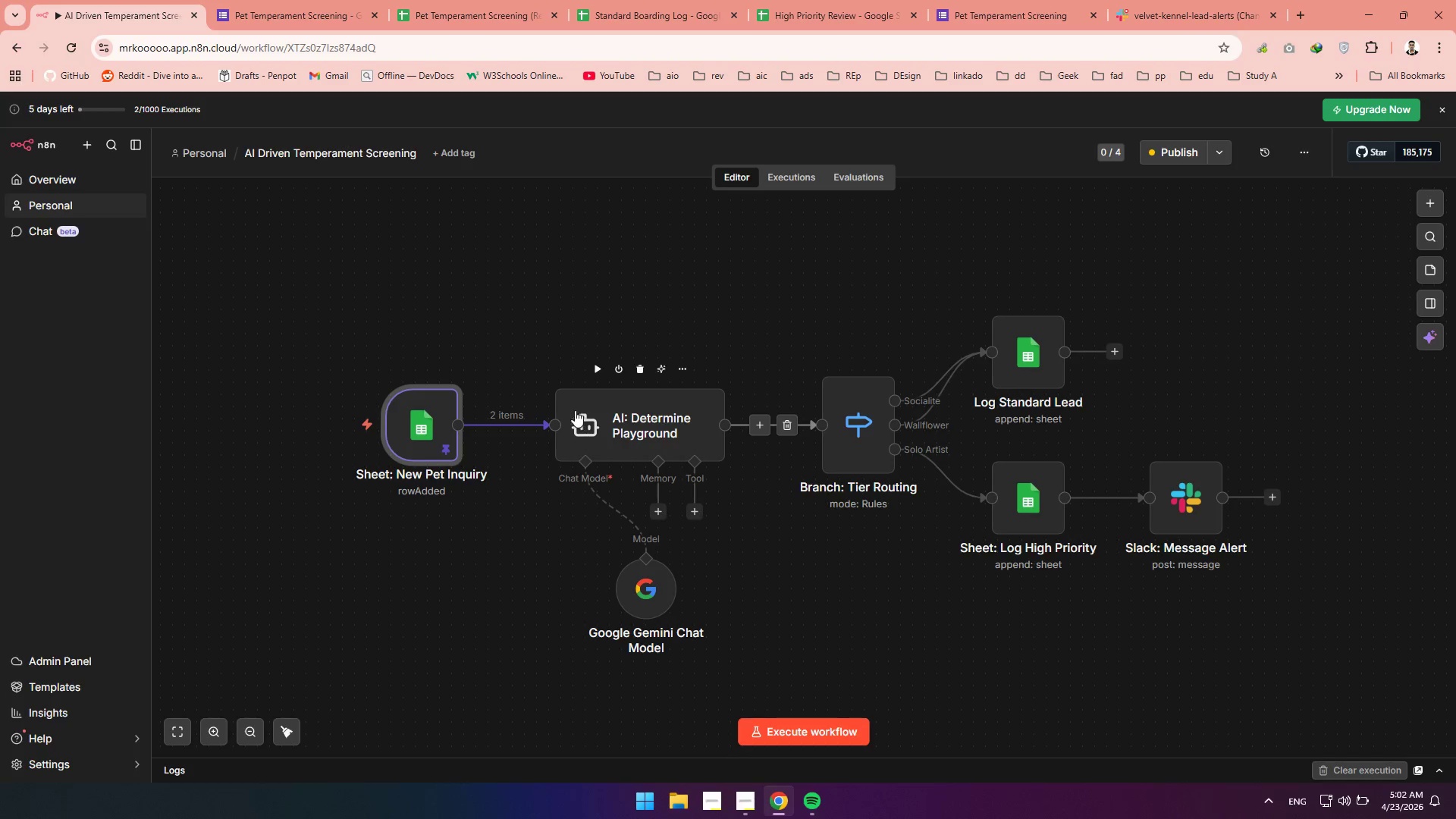 
left_click([597, 366])
 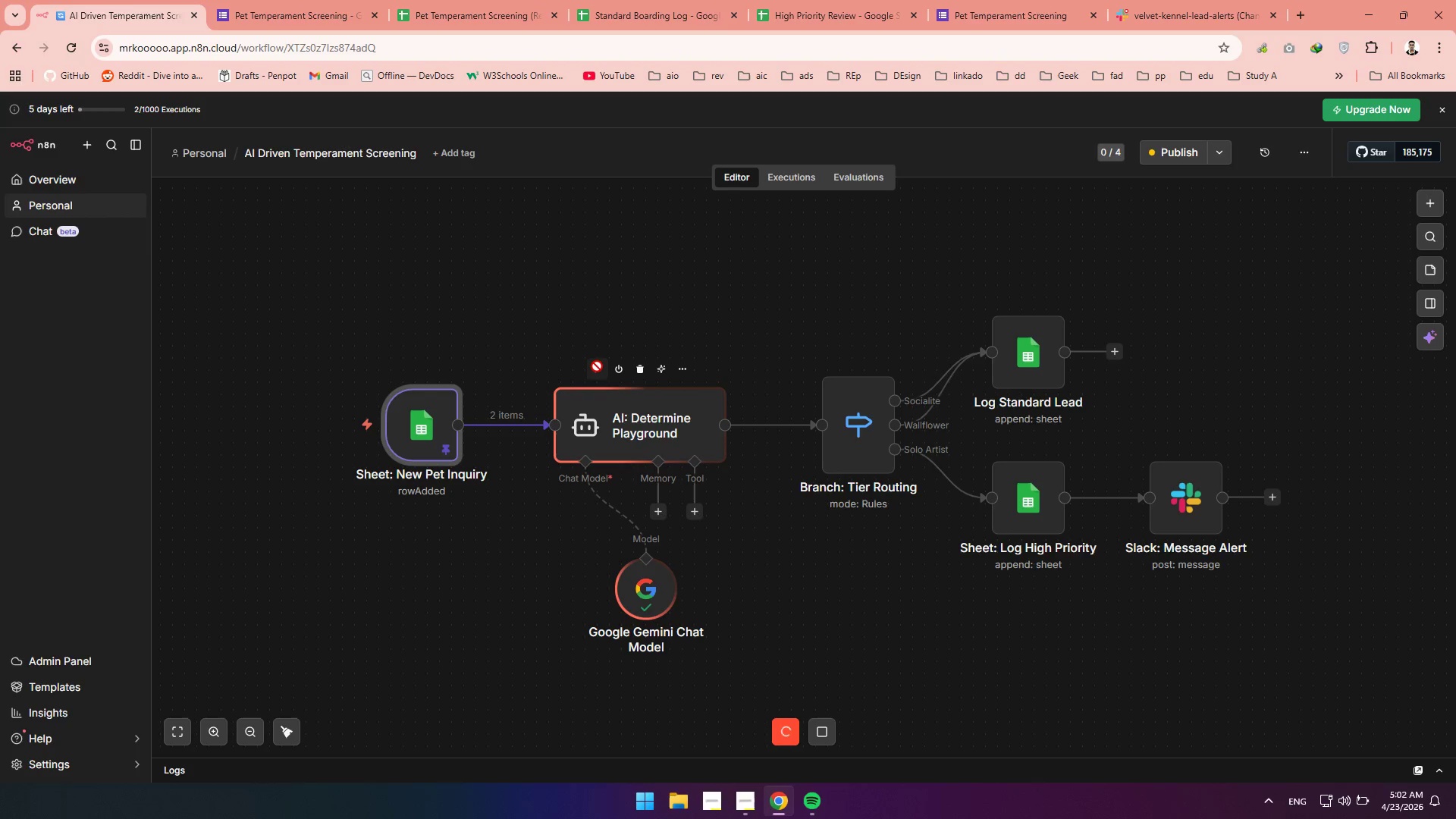 
wait(14.3)
 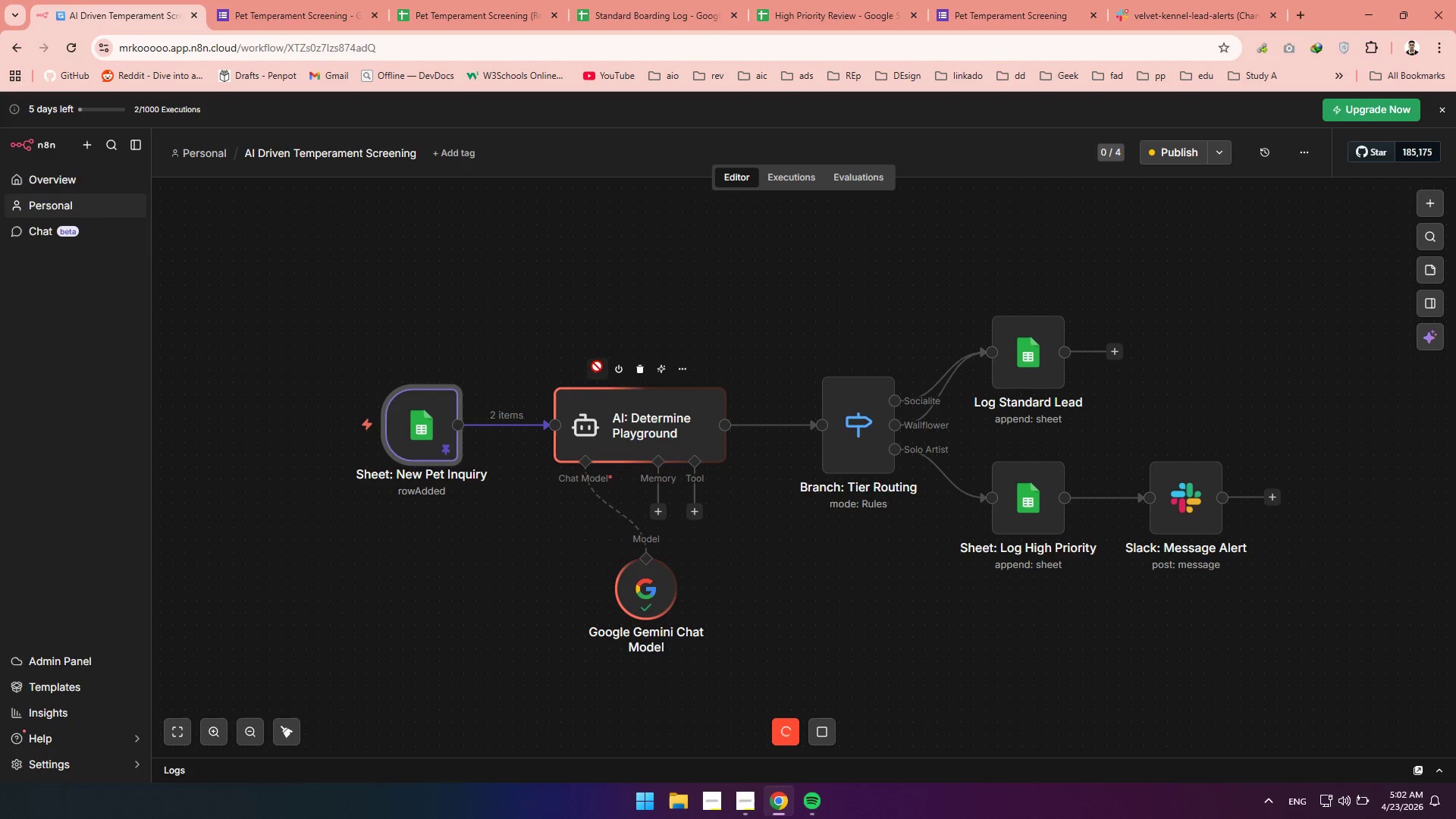 
left_click([821, 356])
 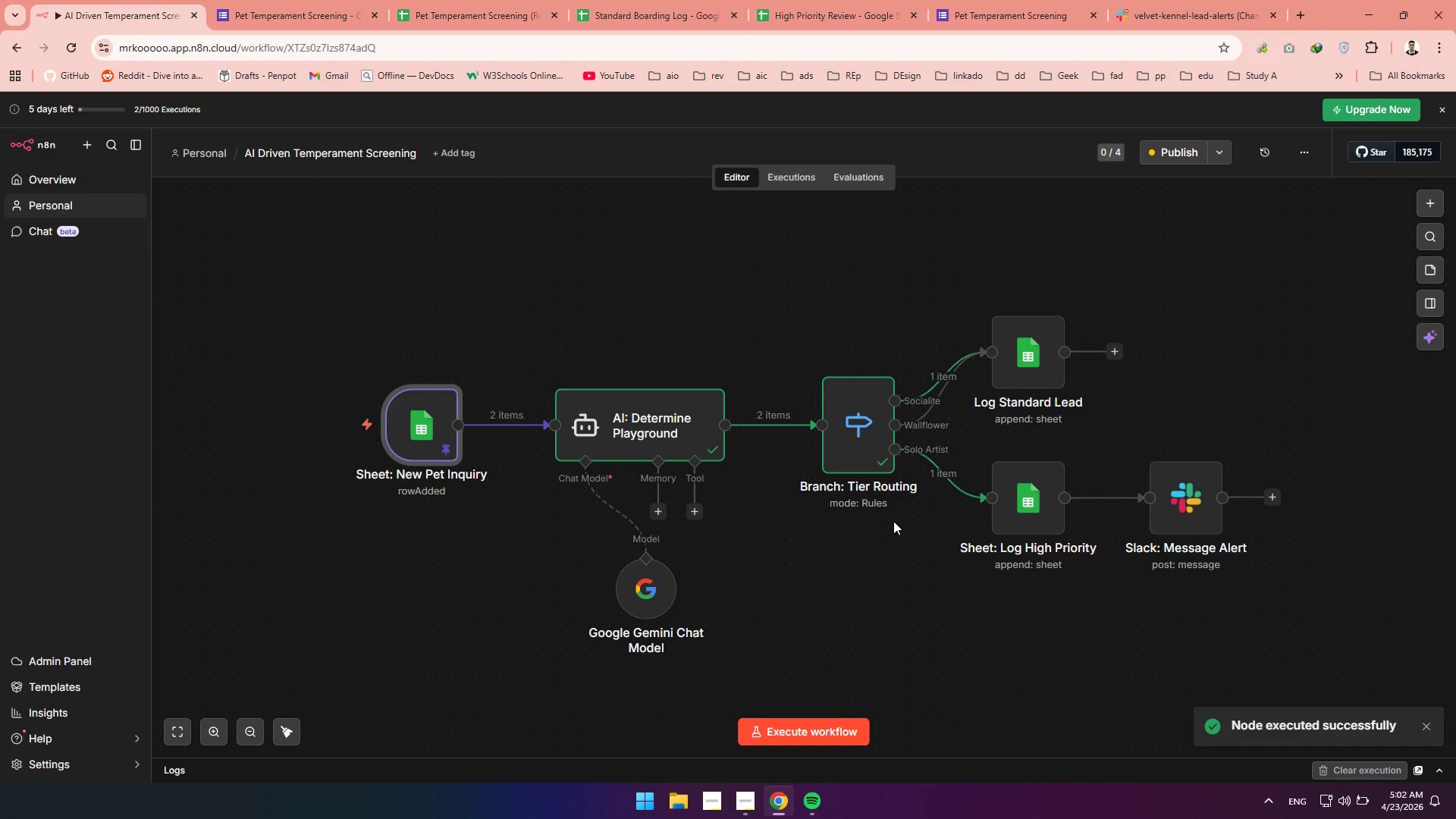 
double_click([858, 426])
 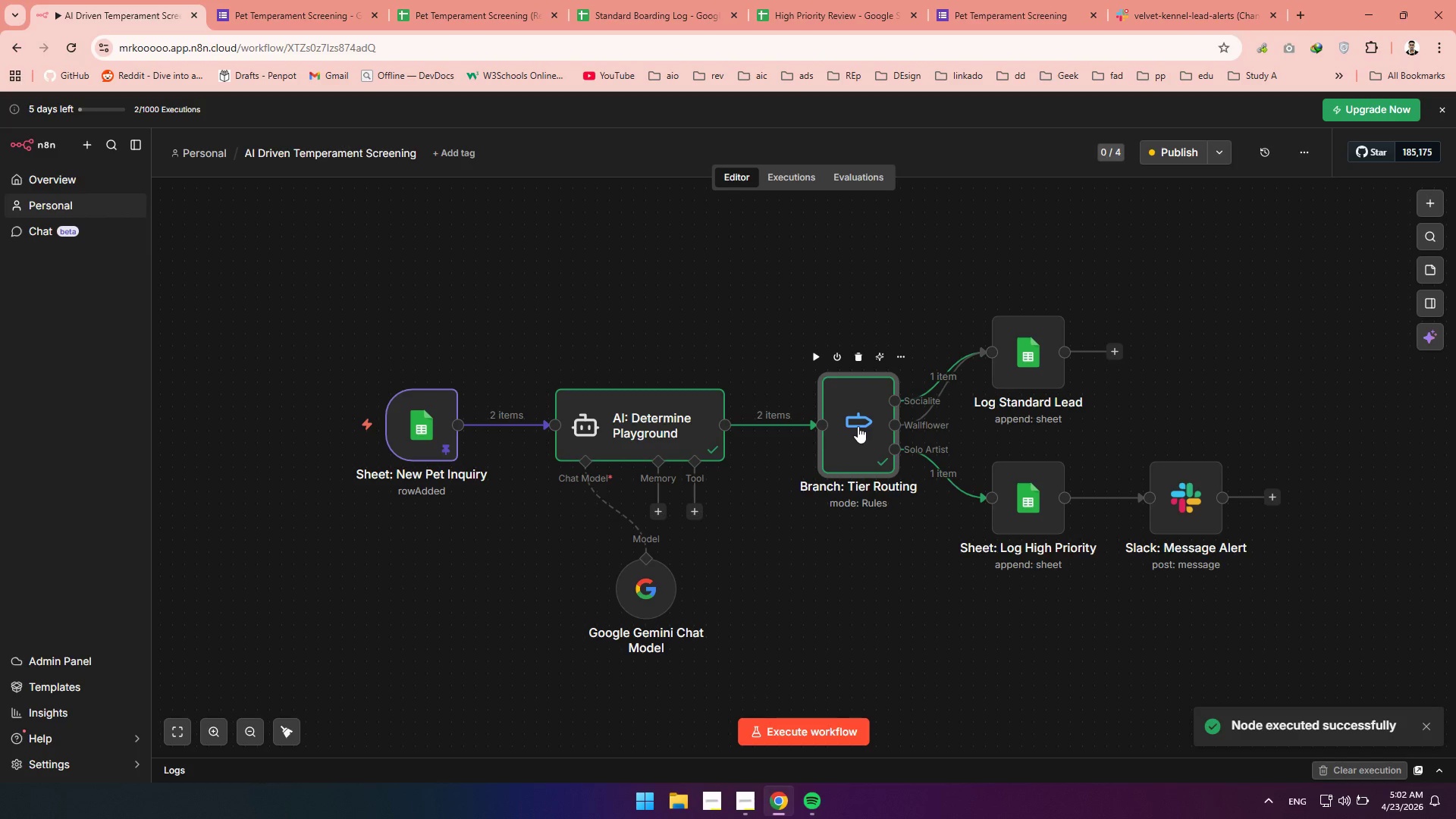 
triple_click([858, 426])
 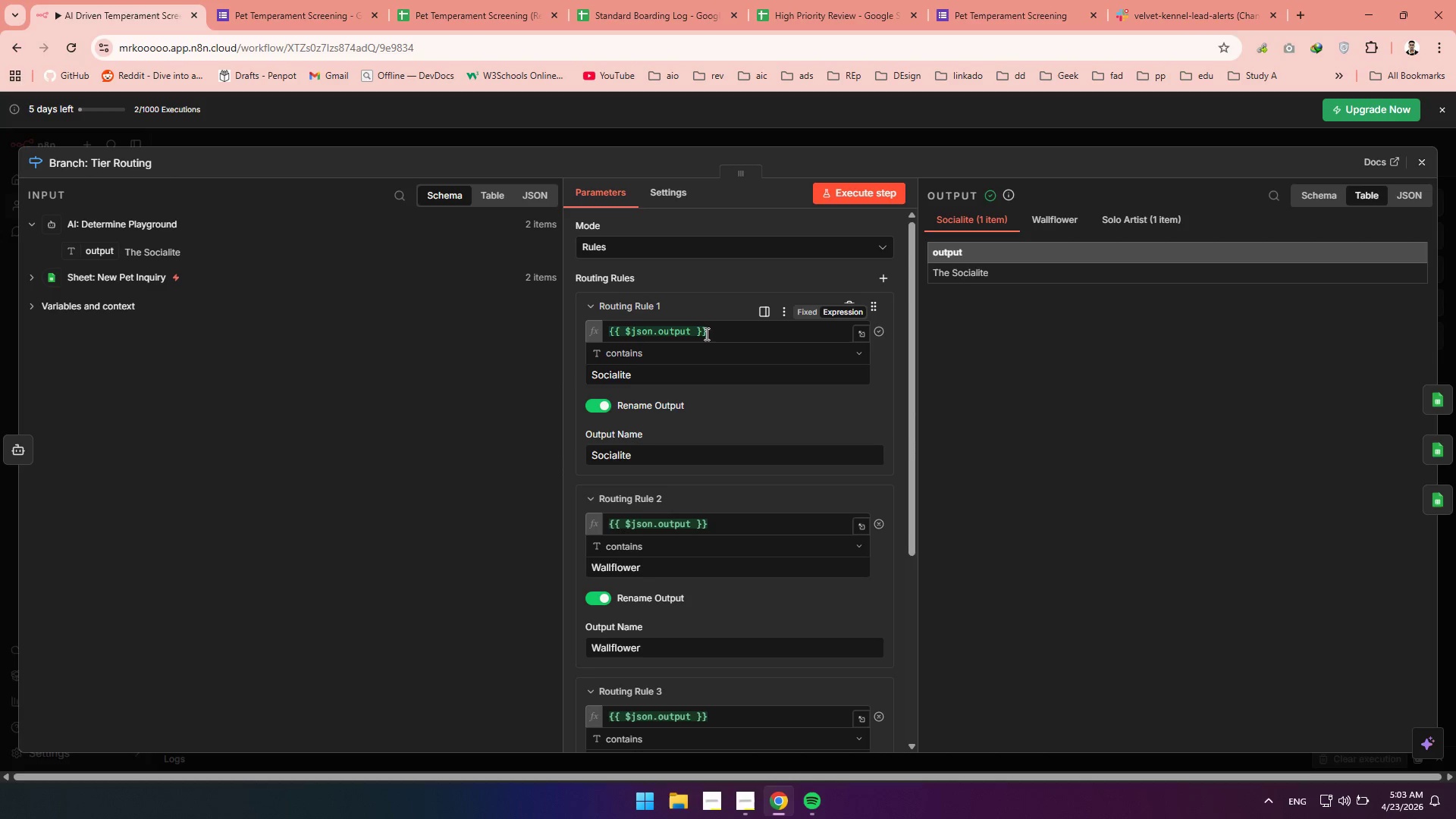 
wait(5.98)
 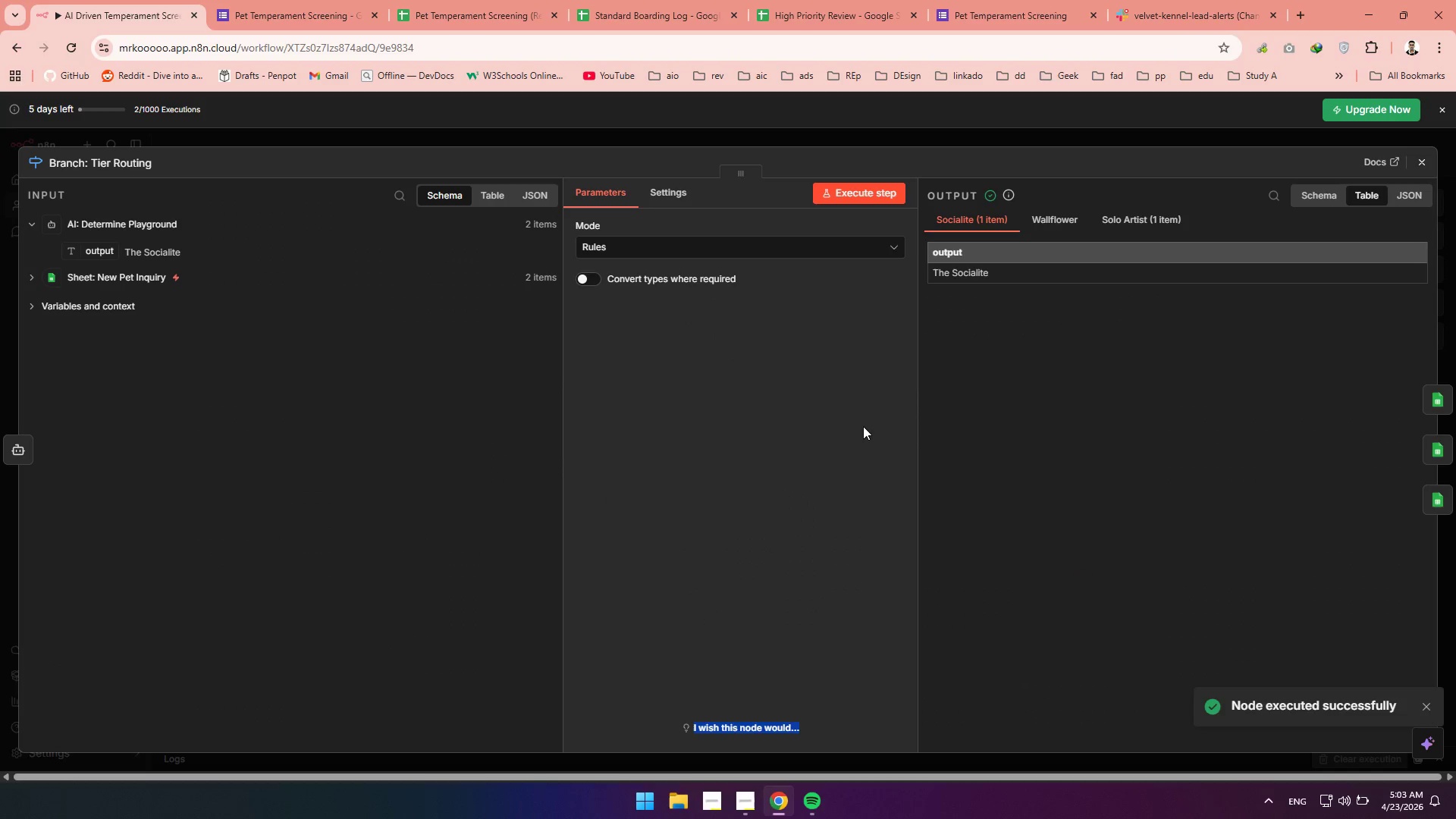 
left_click([694, 330])
 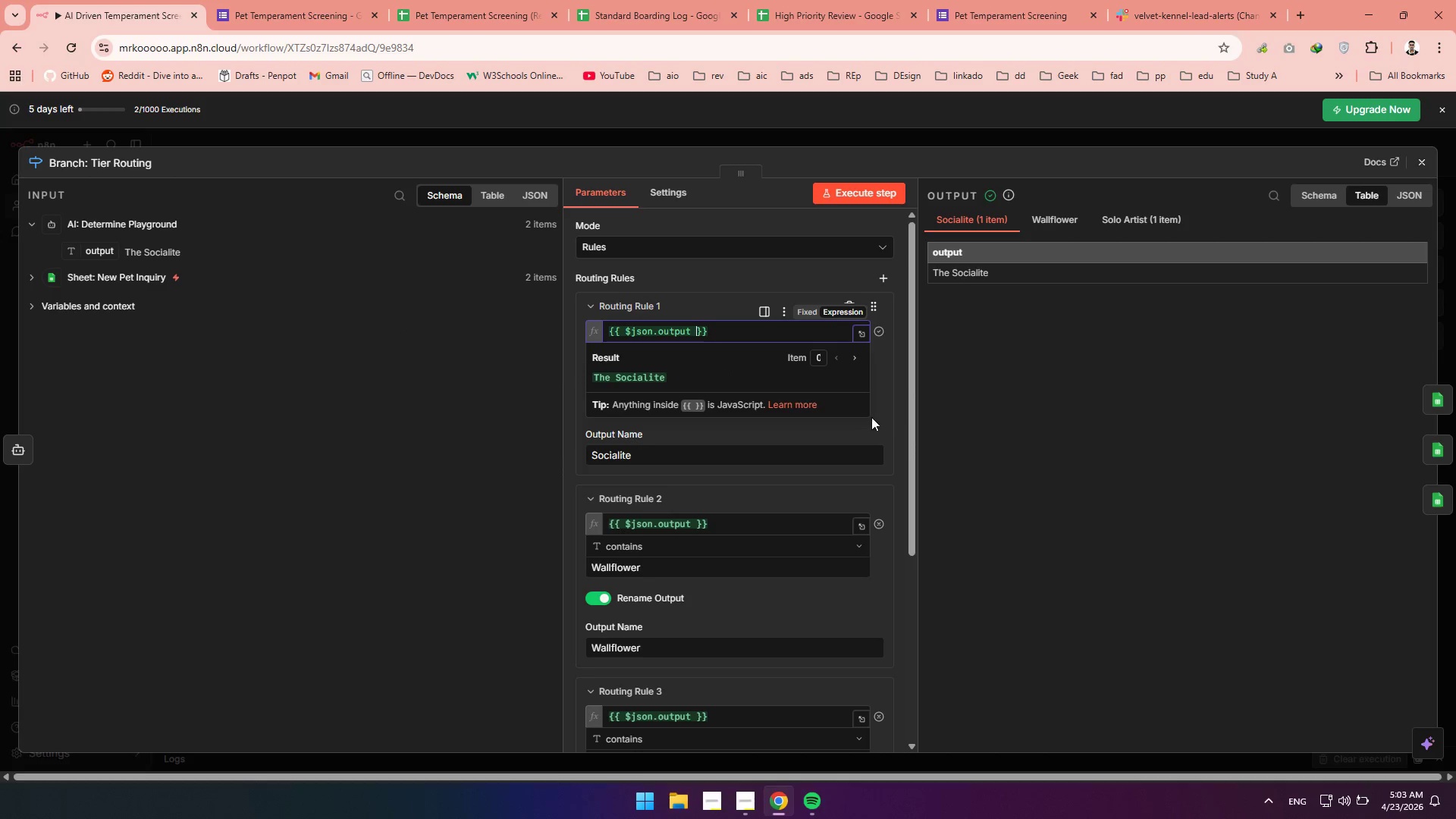 
wait(7.83)
 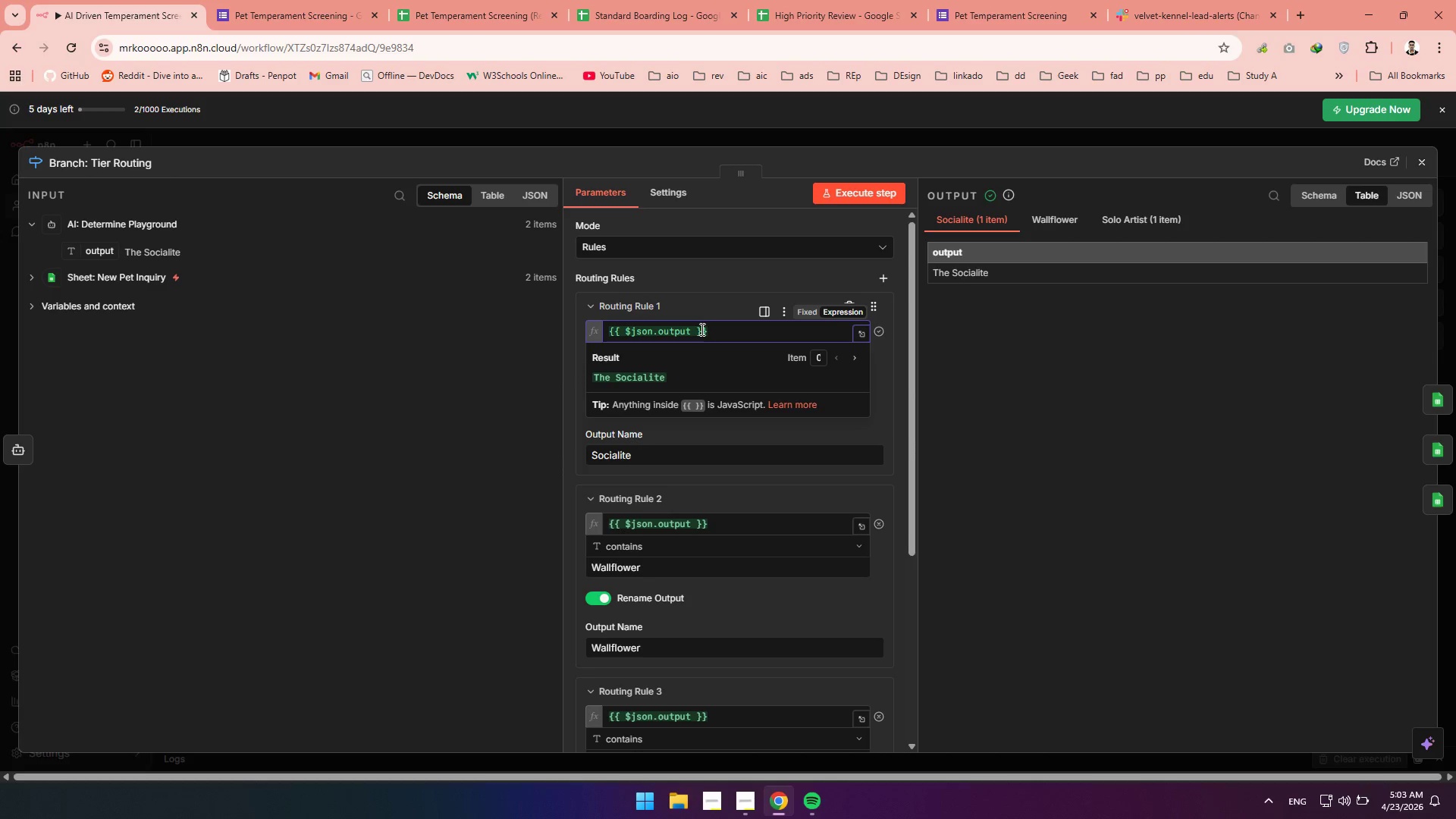 
left_click([934, 413])
 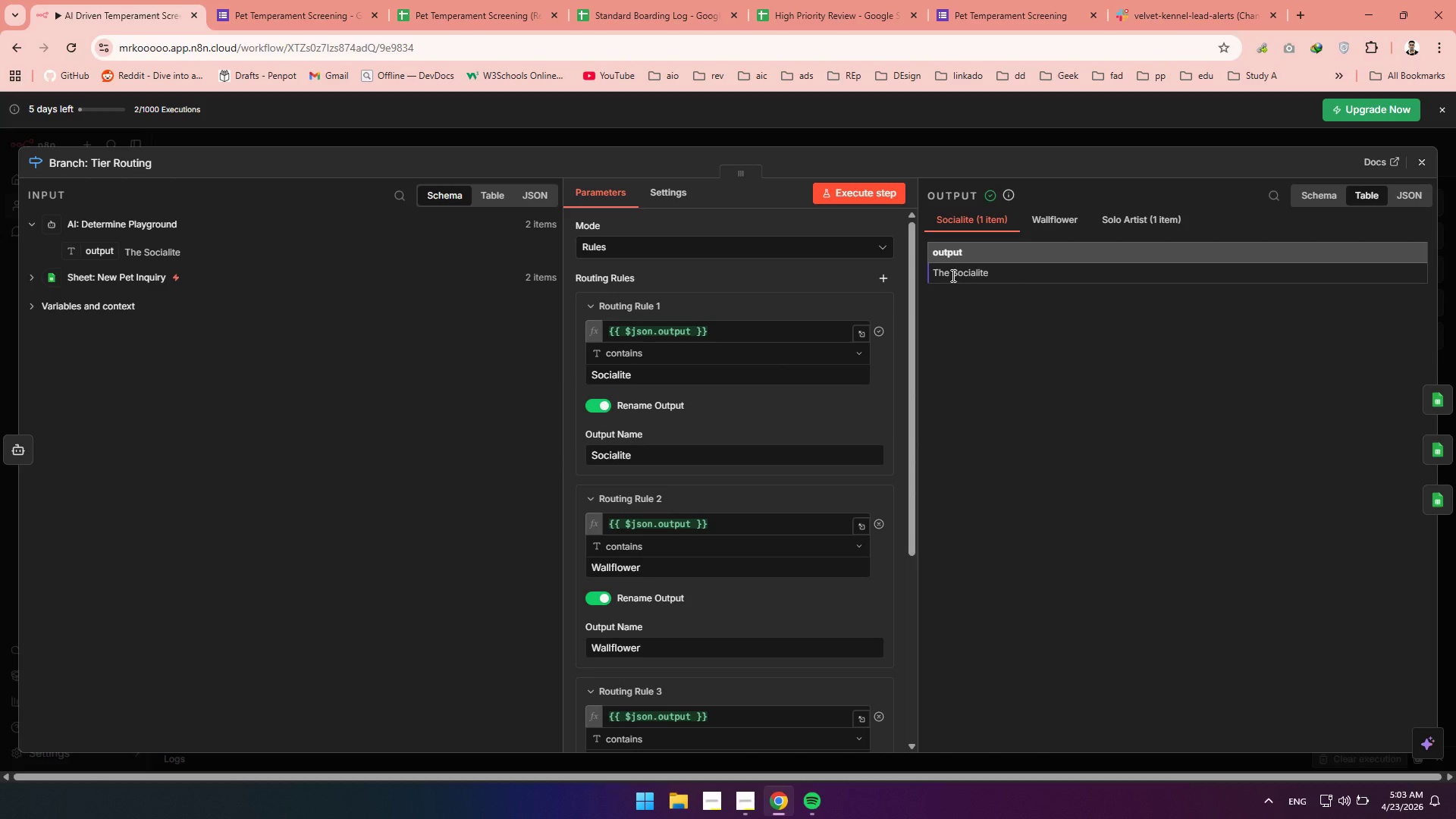 
double_click([952, 275])
 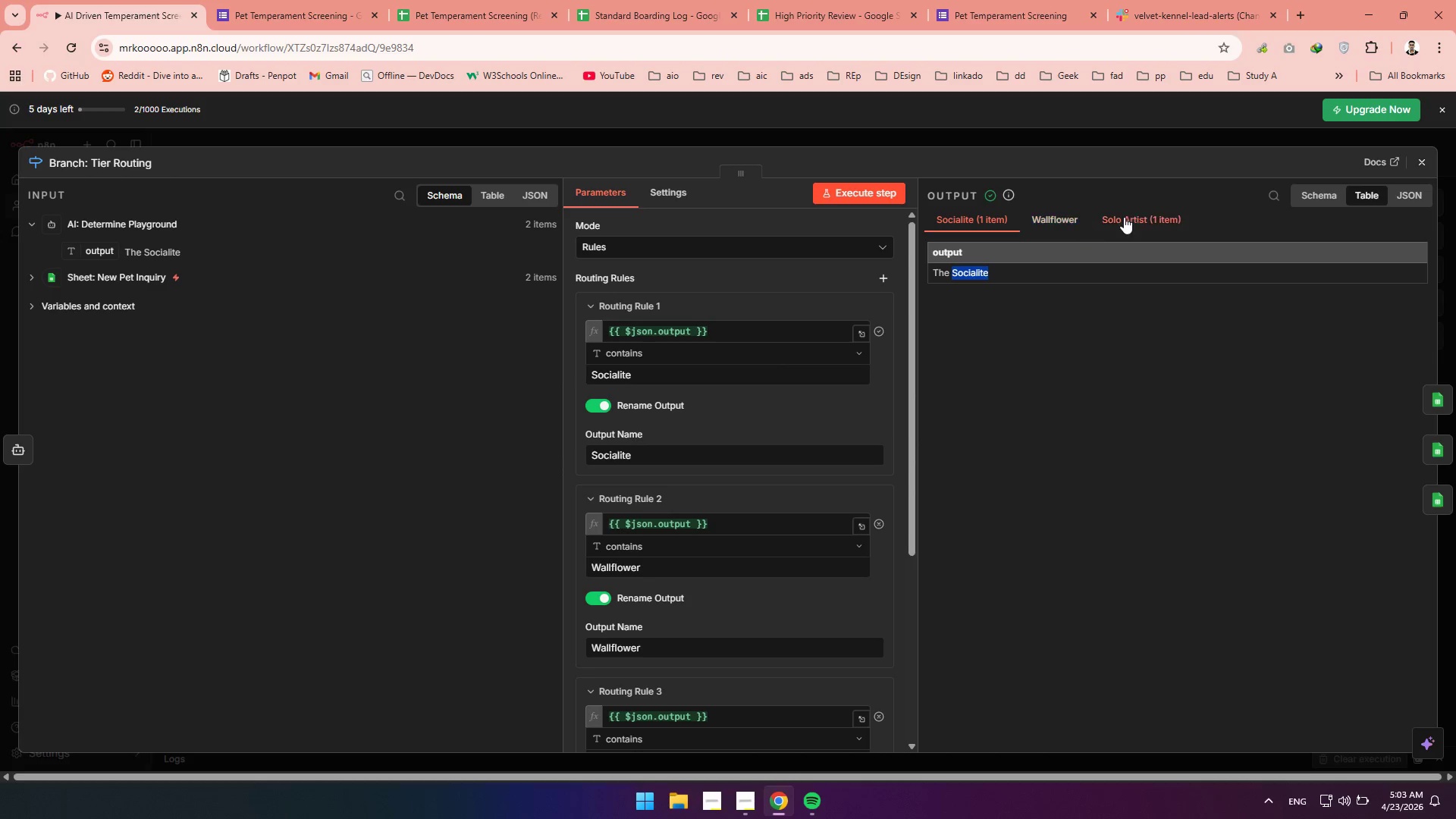 
left_click([1128, 217])
 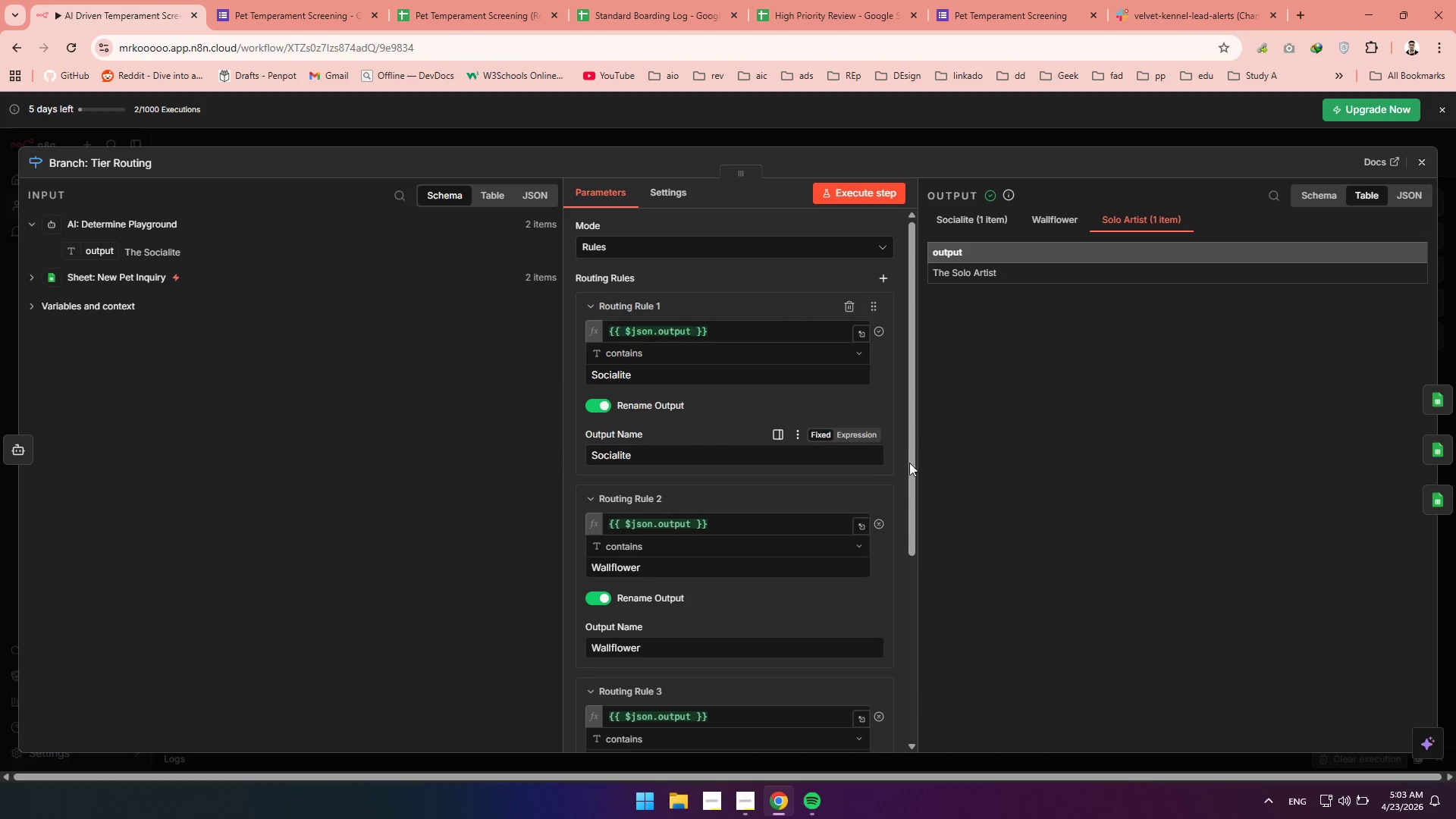 
left_click([895, 472])
 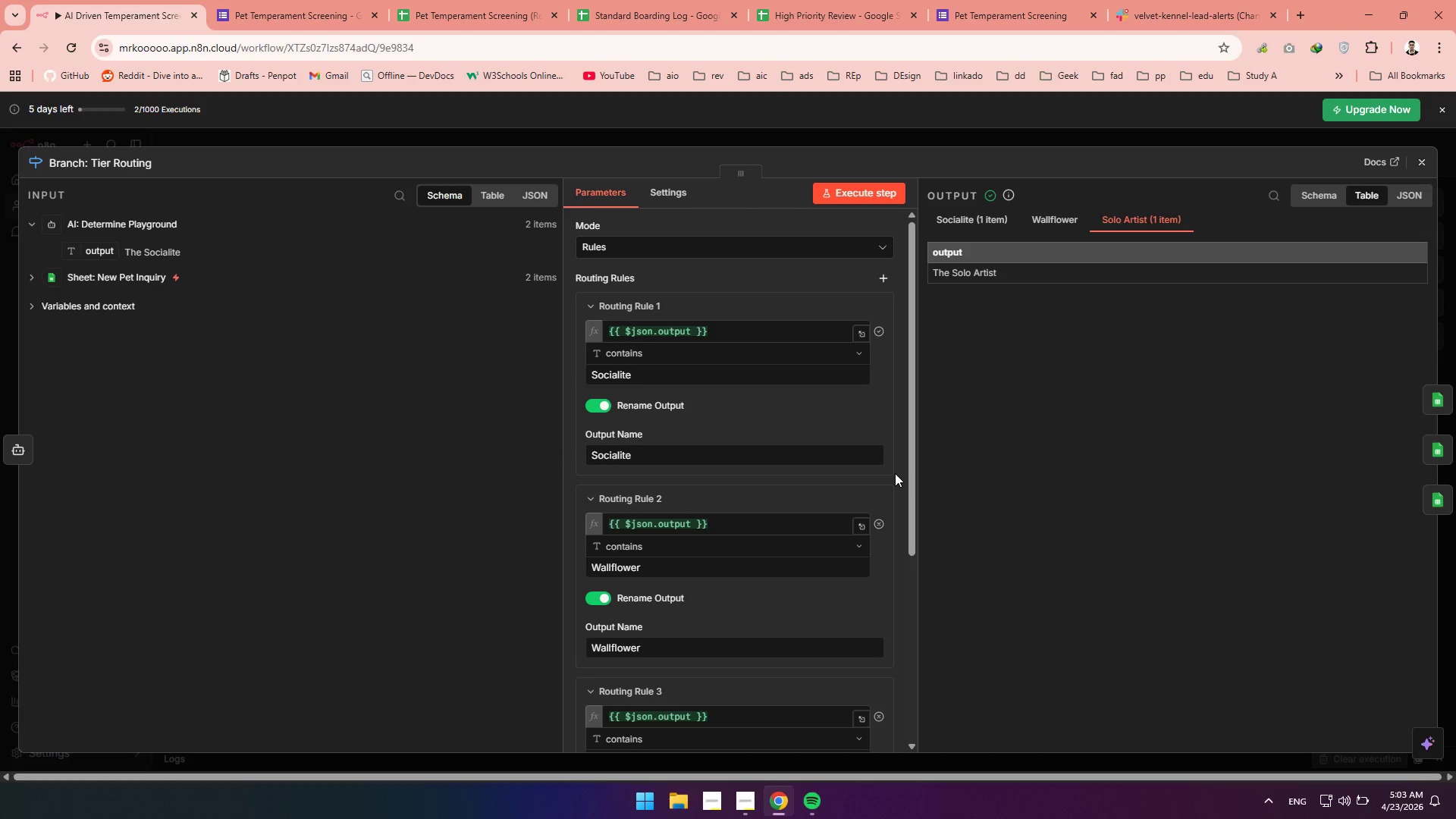 
scroll: coordinate [895, 473], scroll_direction: down, amount: 3.0
 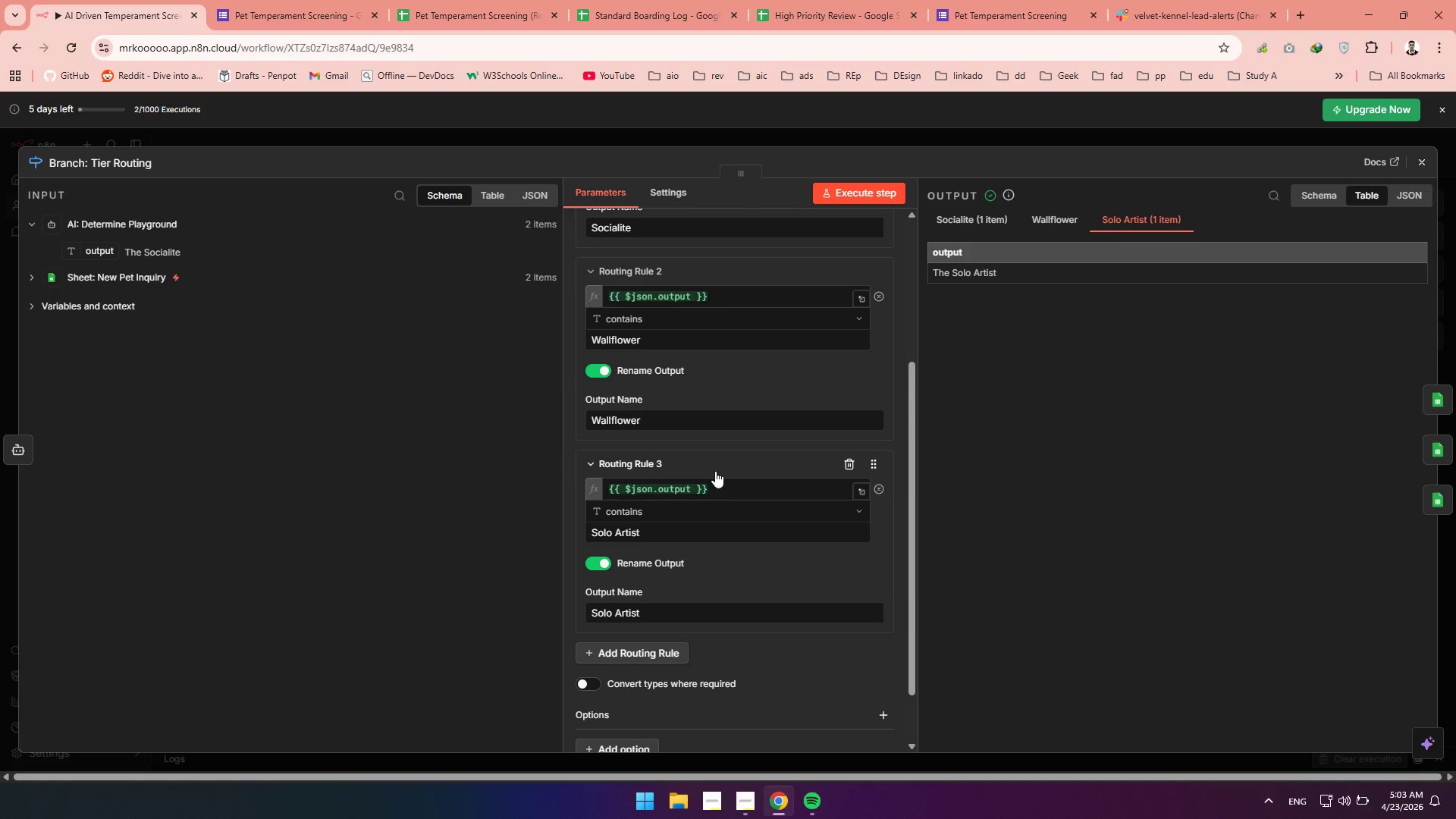 
wait(8.36)
 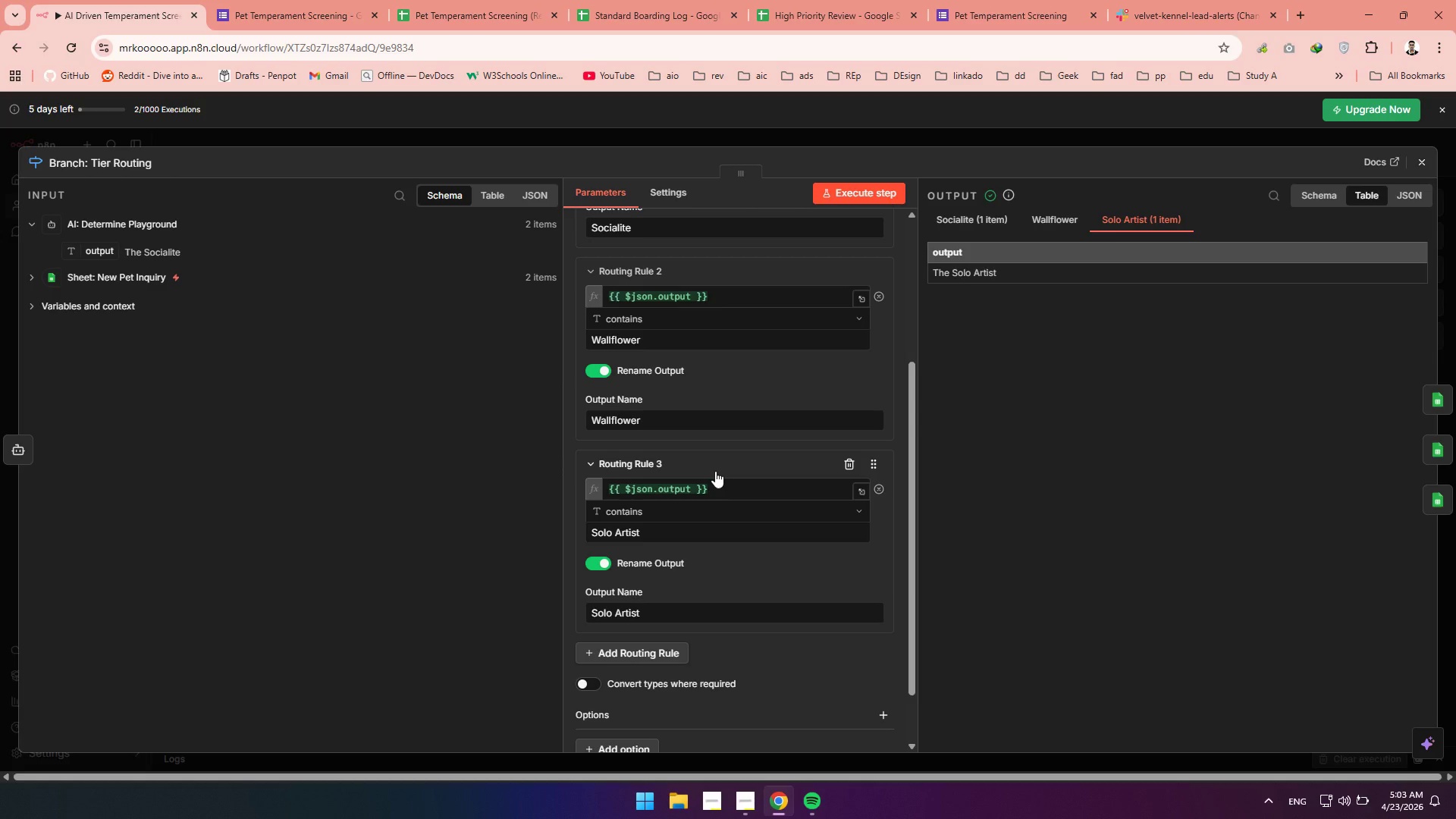 
left_click([880, 462])
 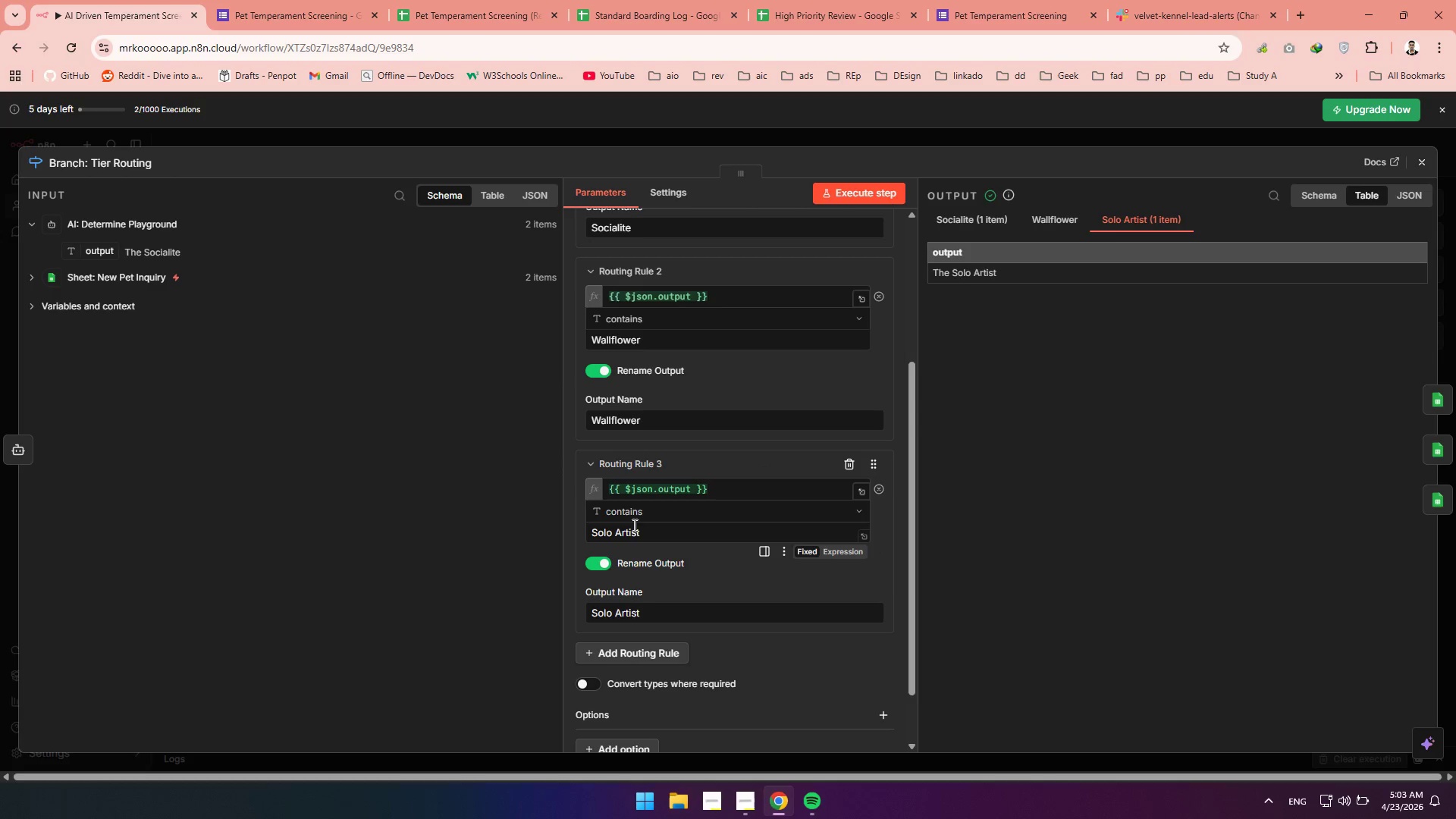 
left_click([655, 509])
 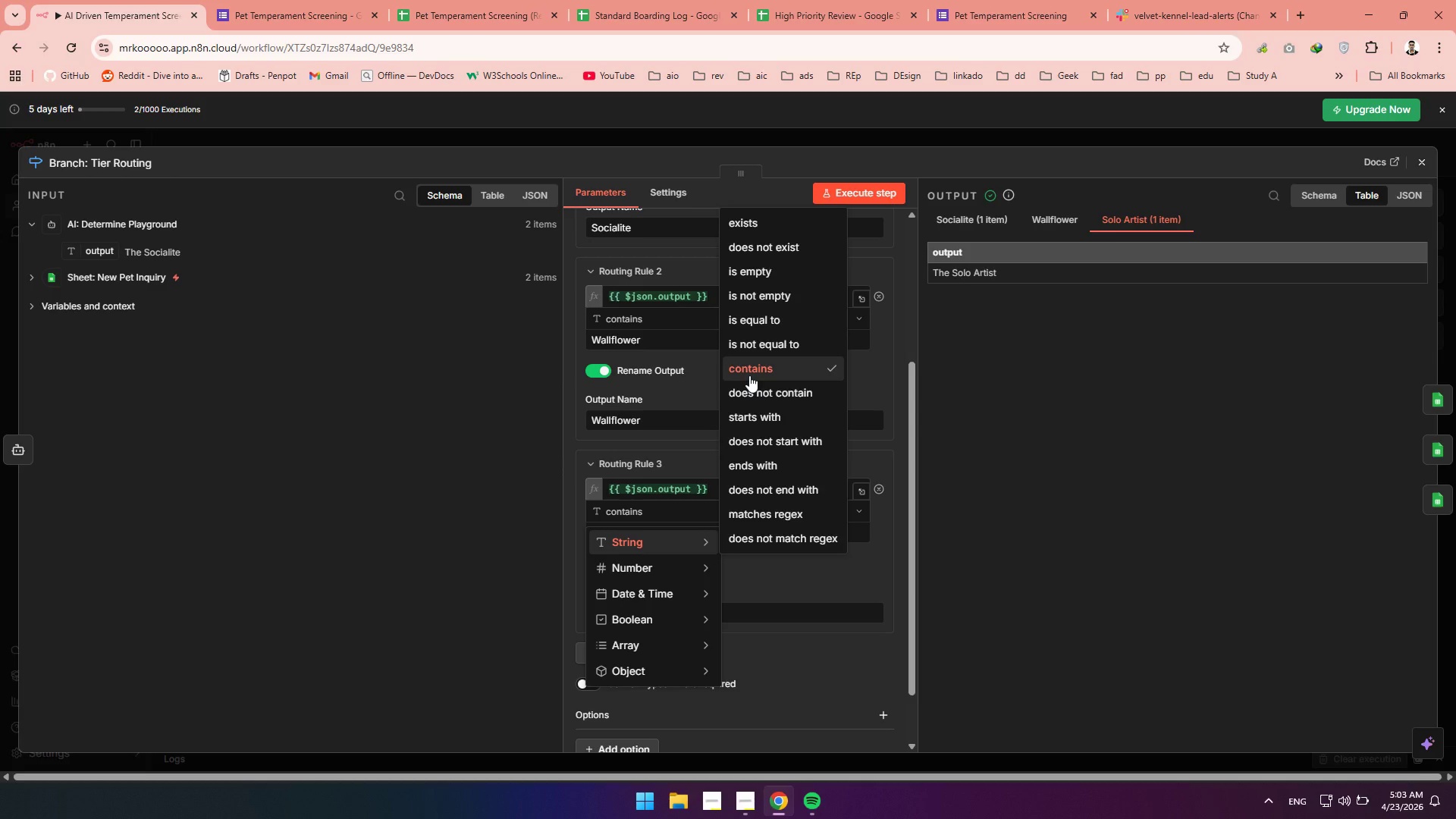 
wait(10.42)
 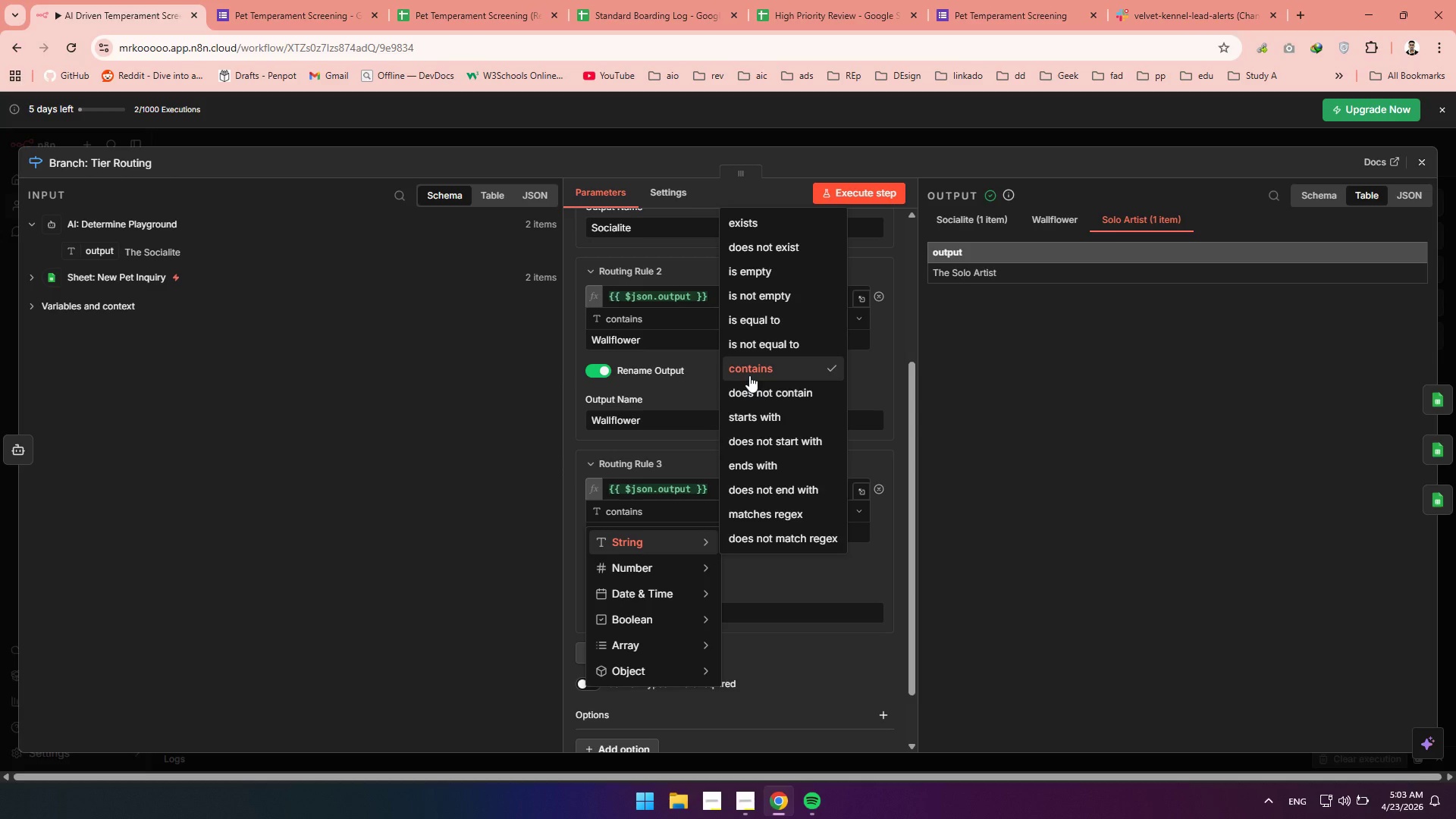 
left_click([748, 375])
 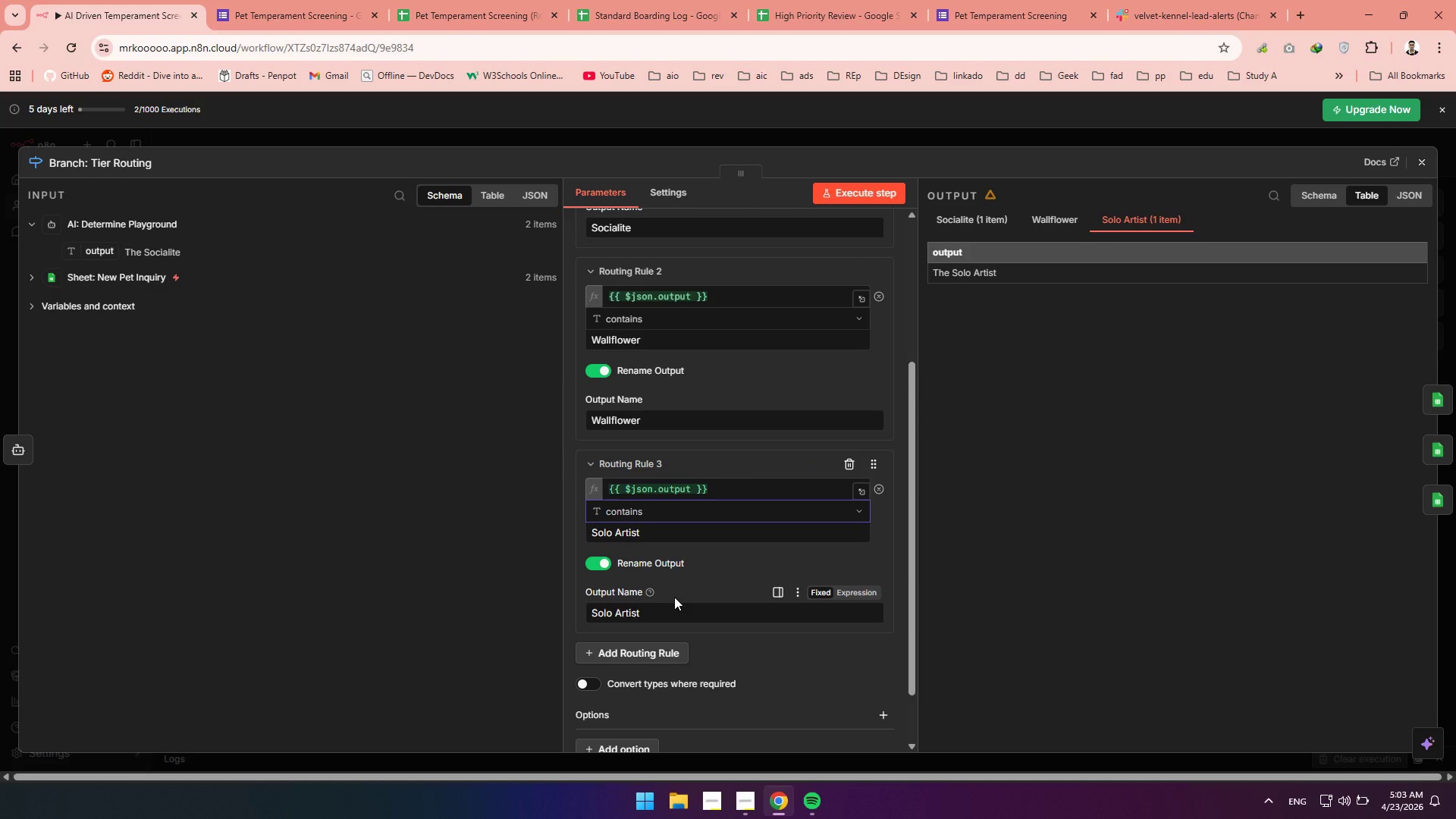 
wait(6.83)
 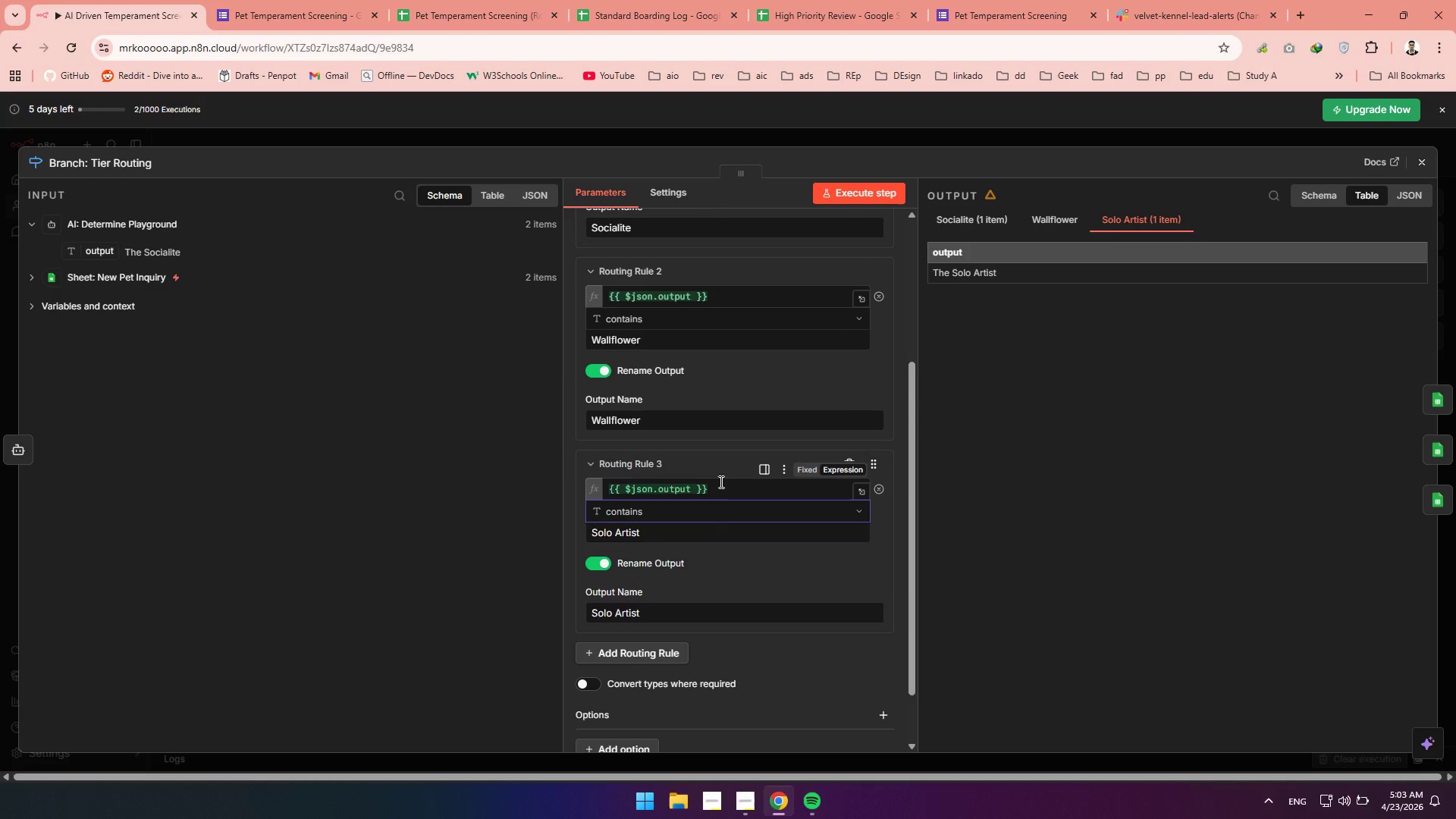 
scroll: coordinate [664, 508], scroll_direction: up, amount: 1.0
 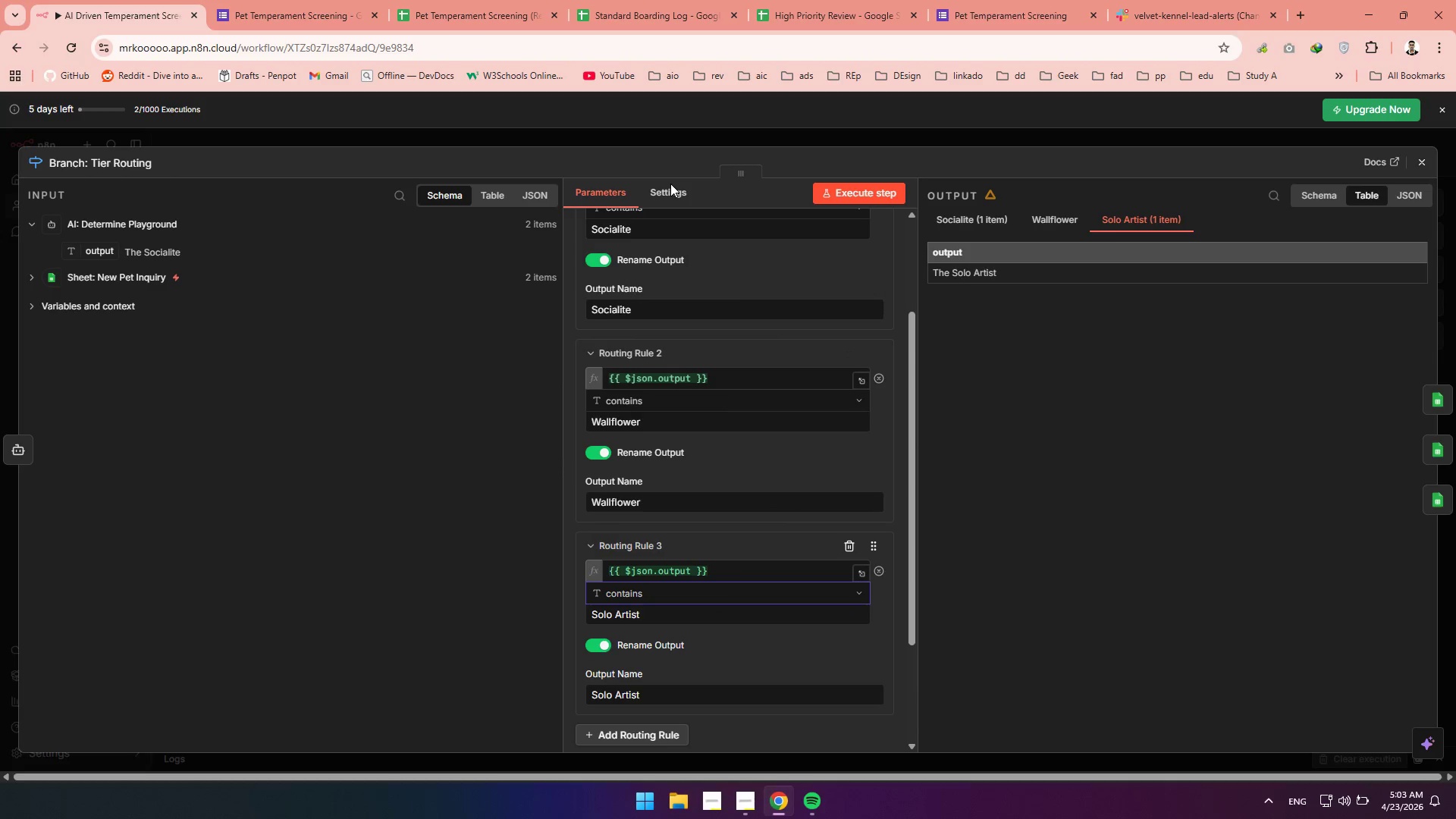 
left_click([670, 184])
 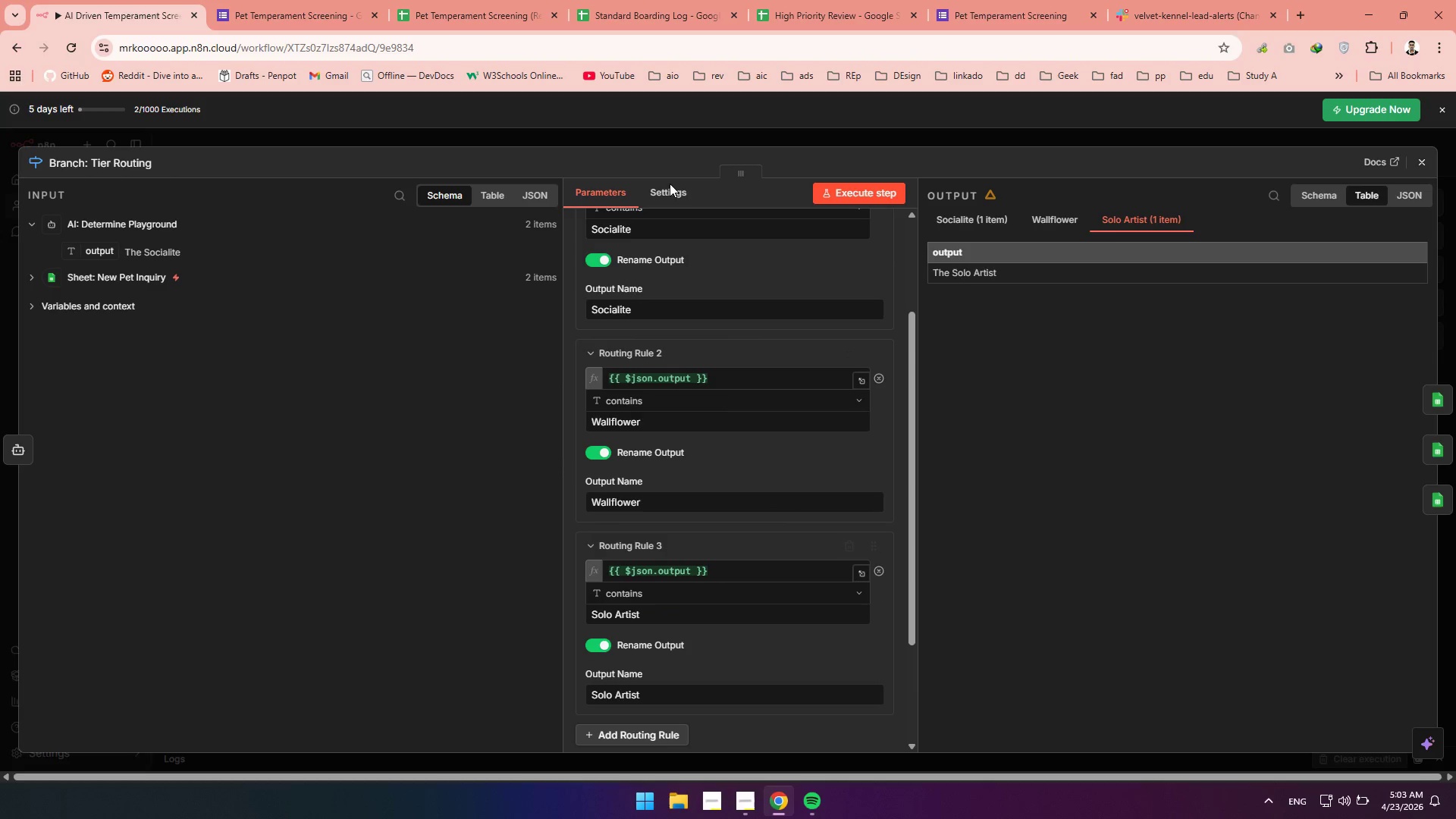 
scroll: coordinate [670, 184], scroll_direction: up, amount: 1.0
 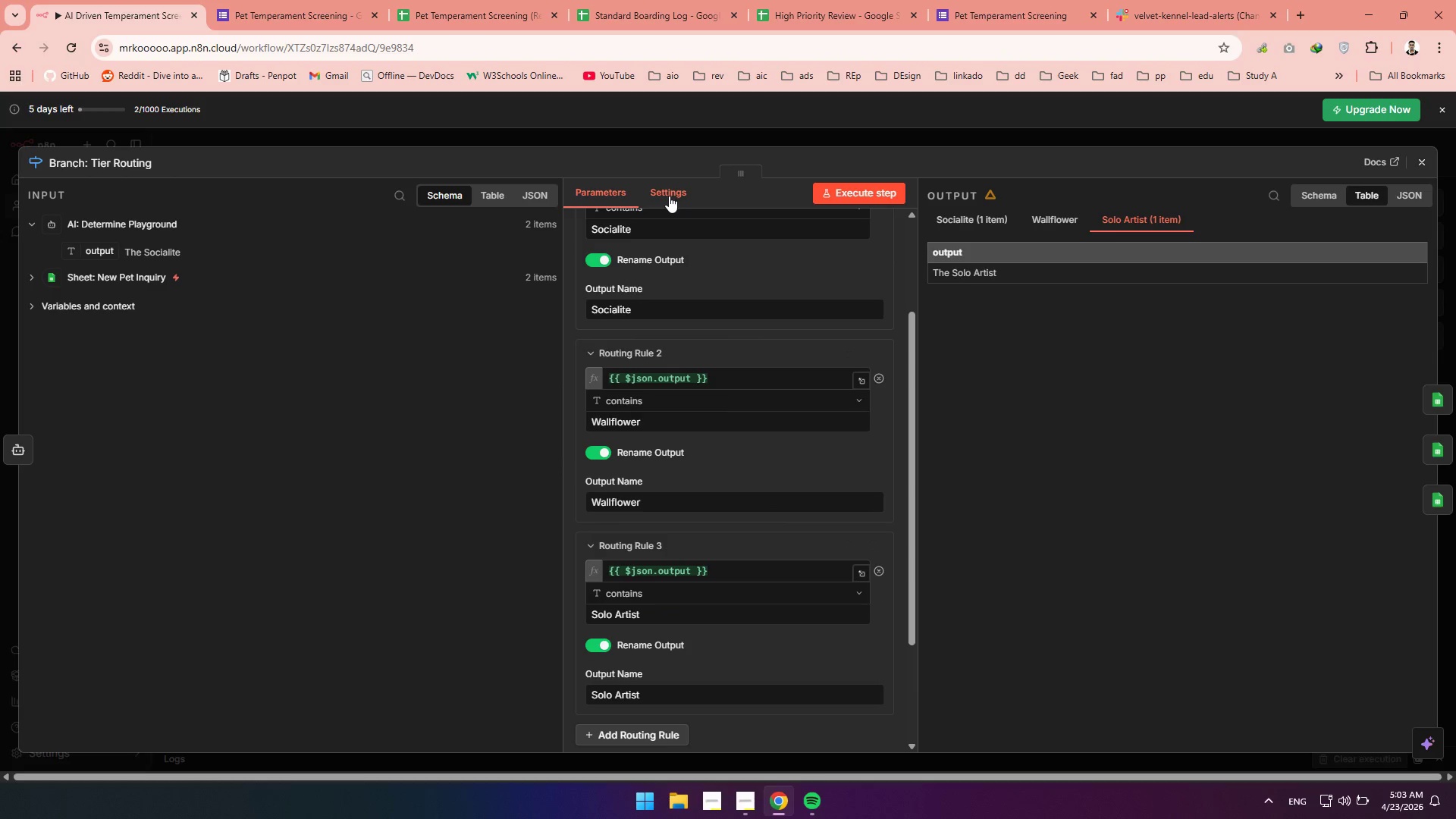 
left_click([669, 196])
 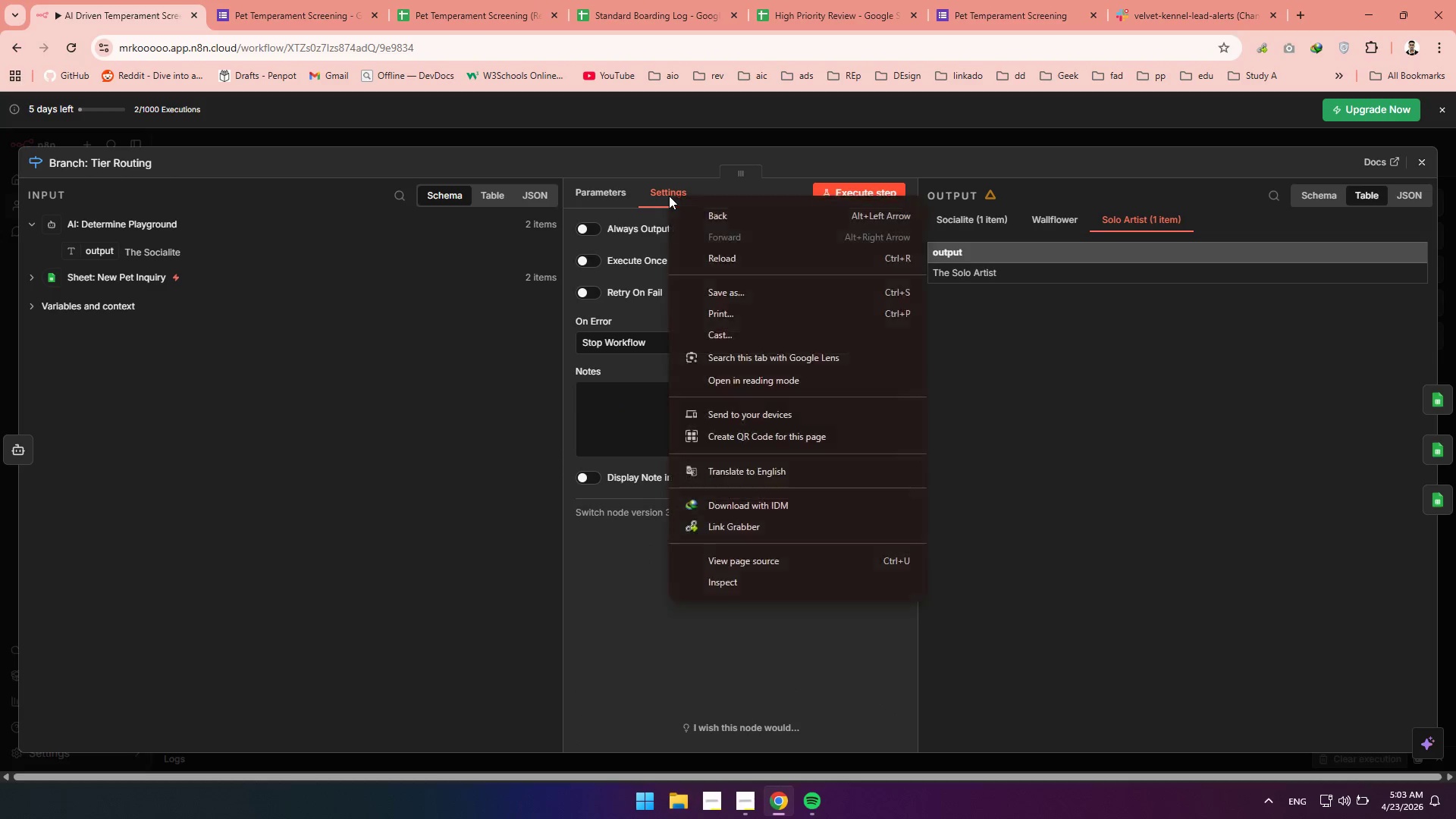 
double_click([669, 196])
 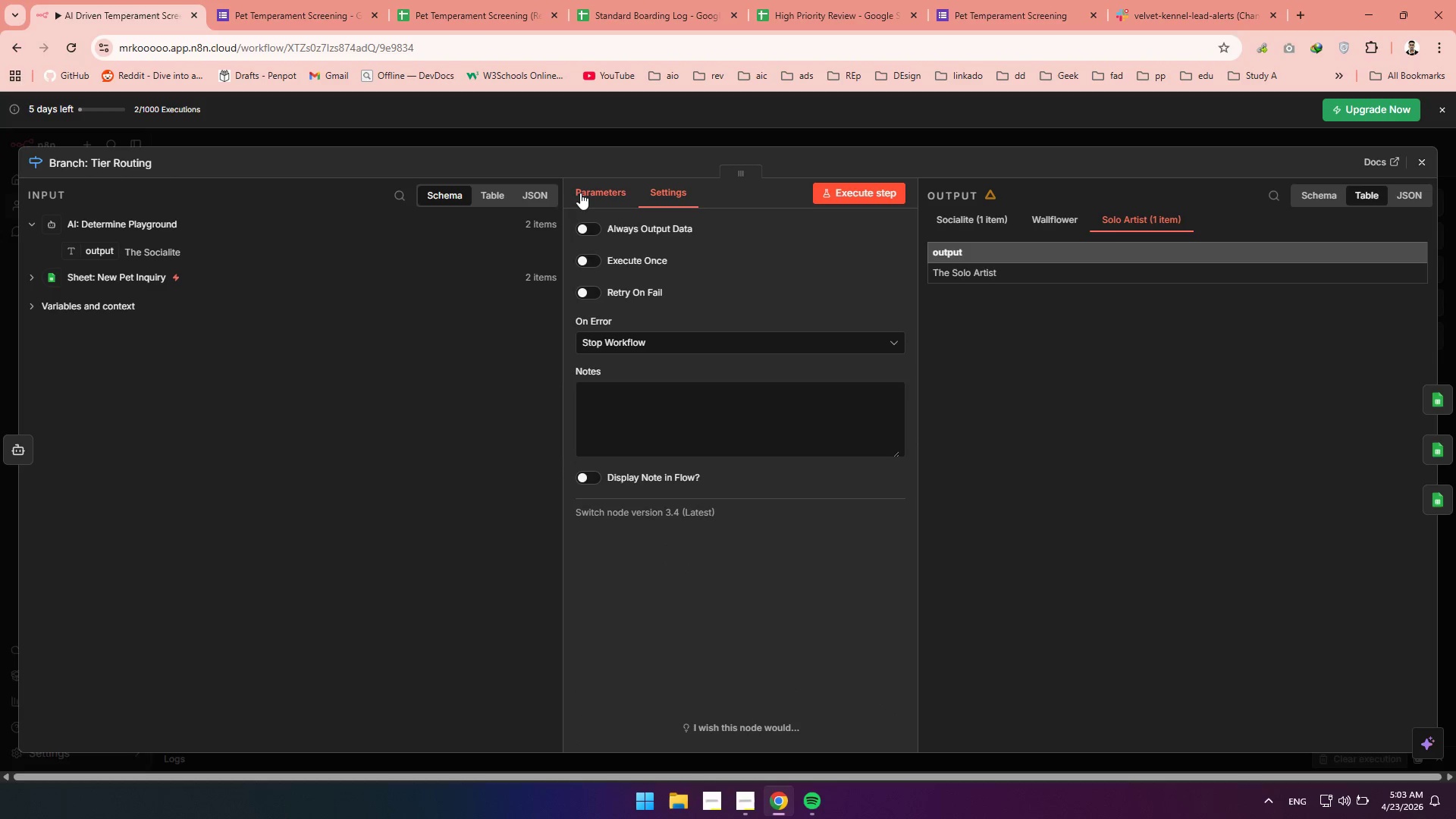 
left_click([585, 192])
 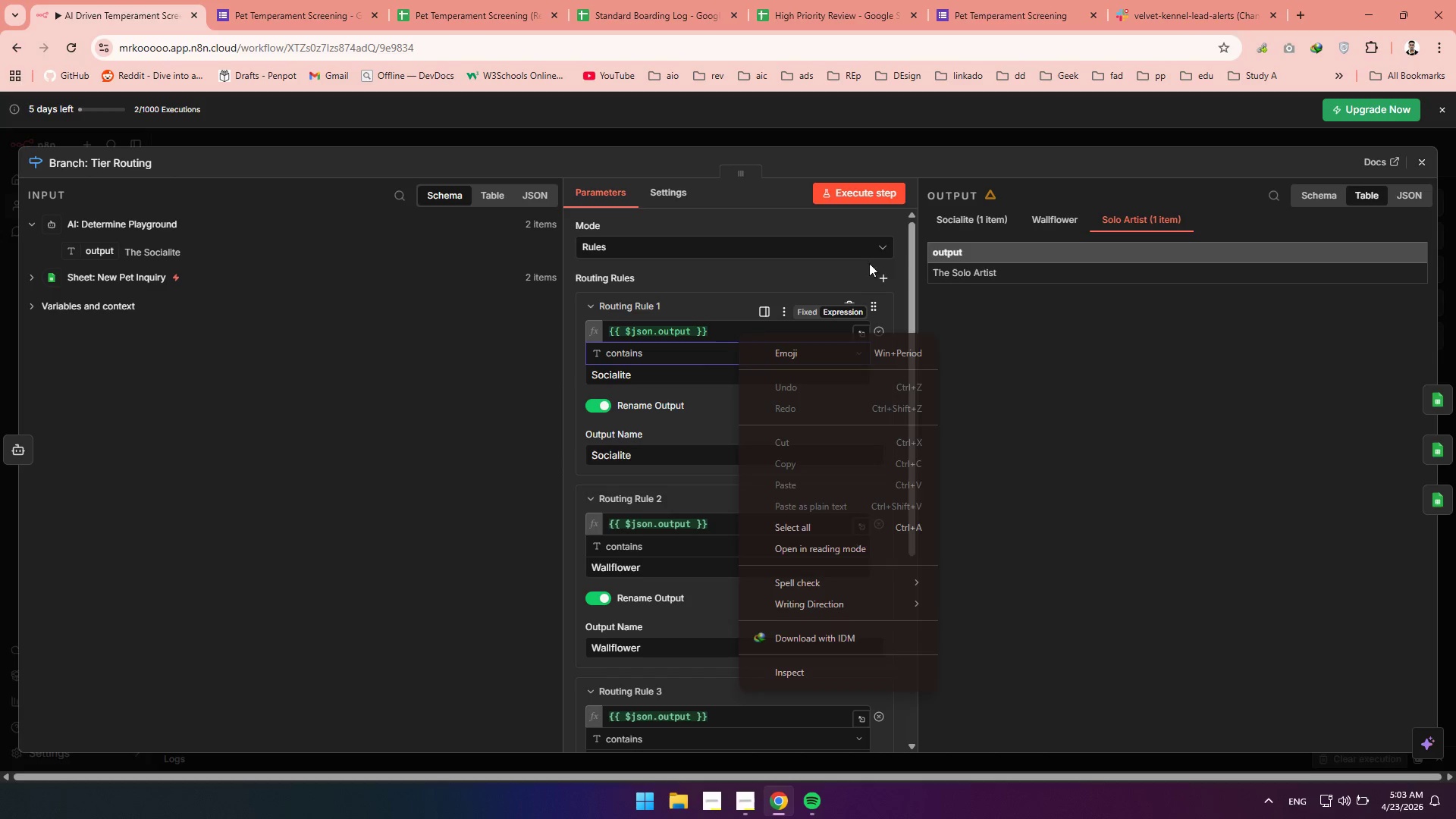 
left_click([1109, 219])
 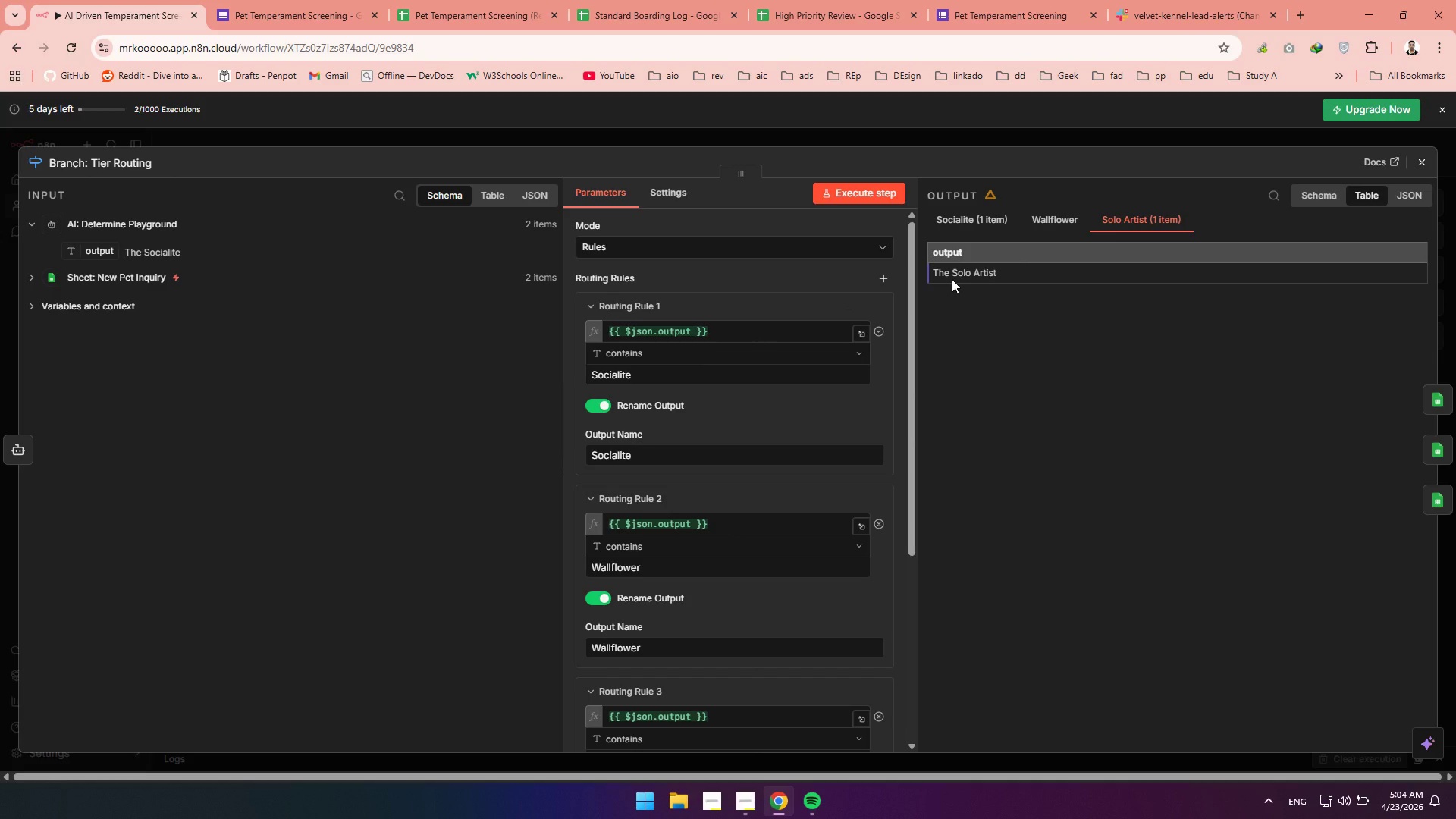 
scroll: coordinate [797, 337], scroll_direction: up, amount: 4.0
 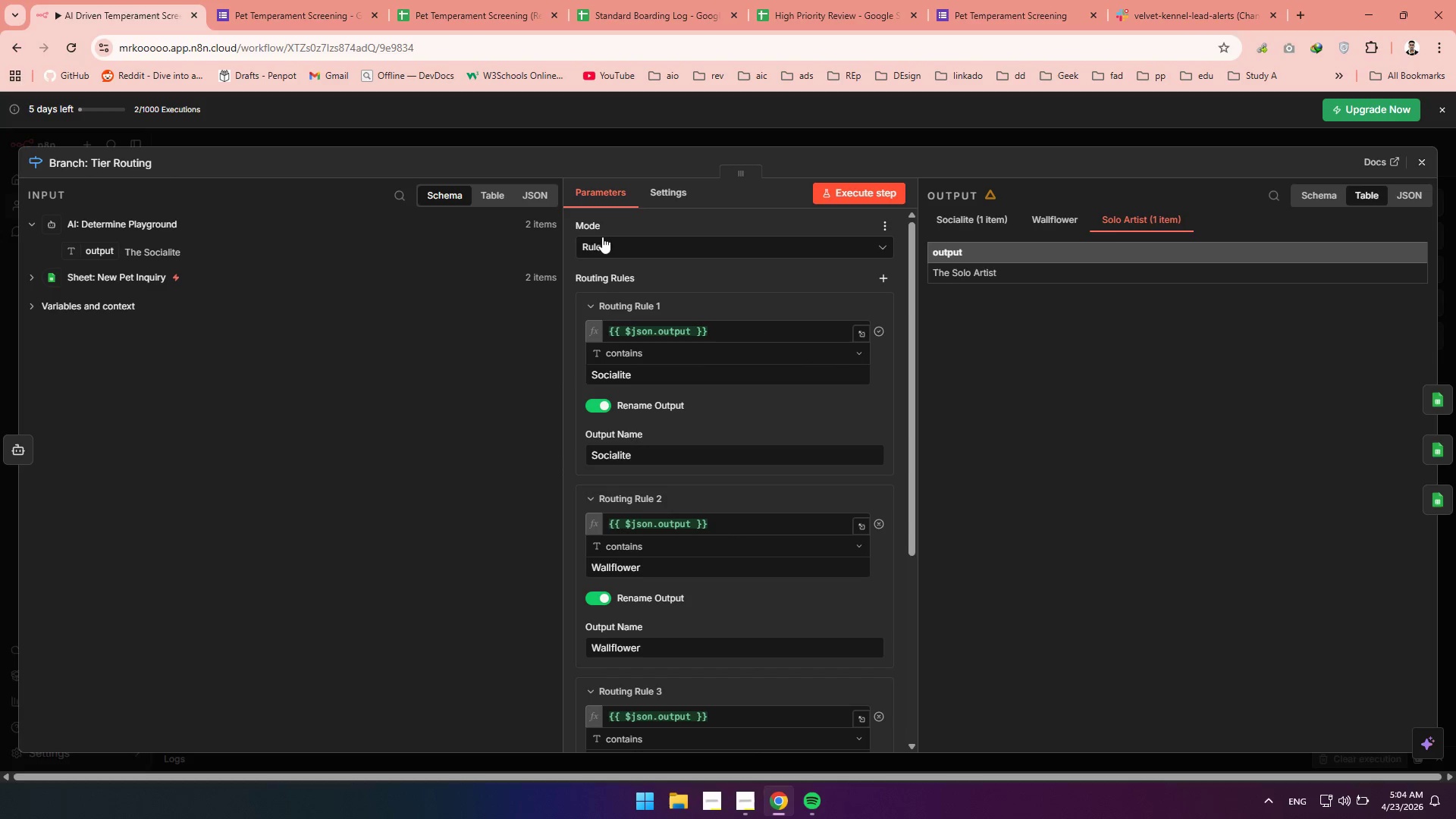 
double_click([604, 248])
 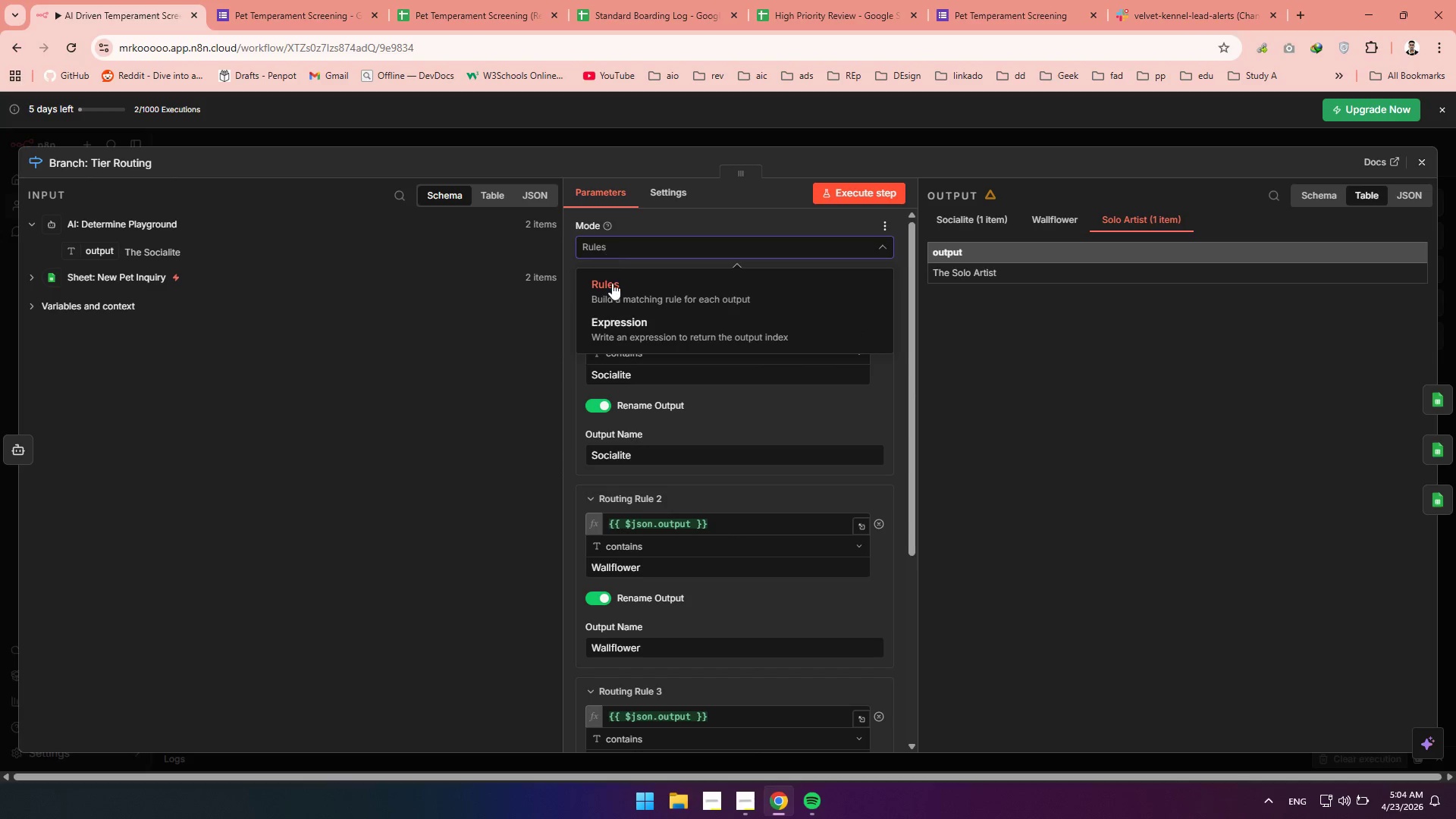 
left_click([627, 335])
 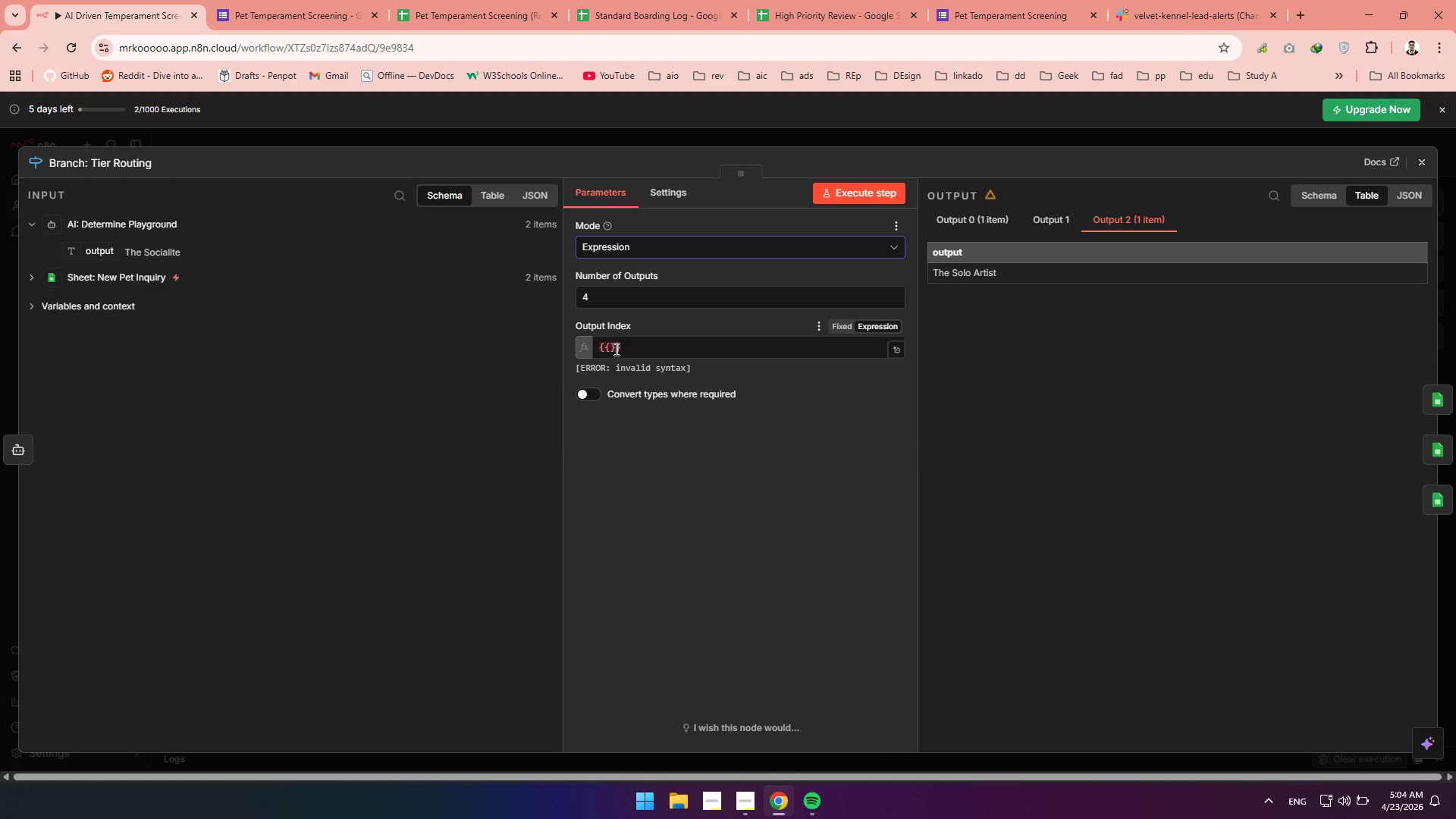 
left_click([612, 239])
 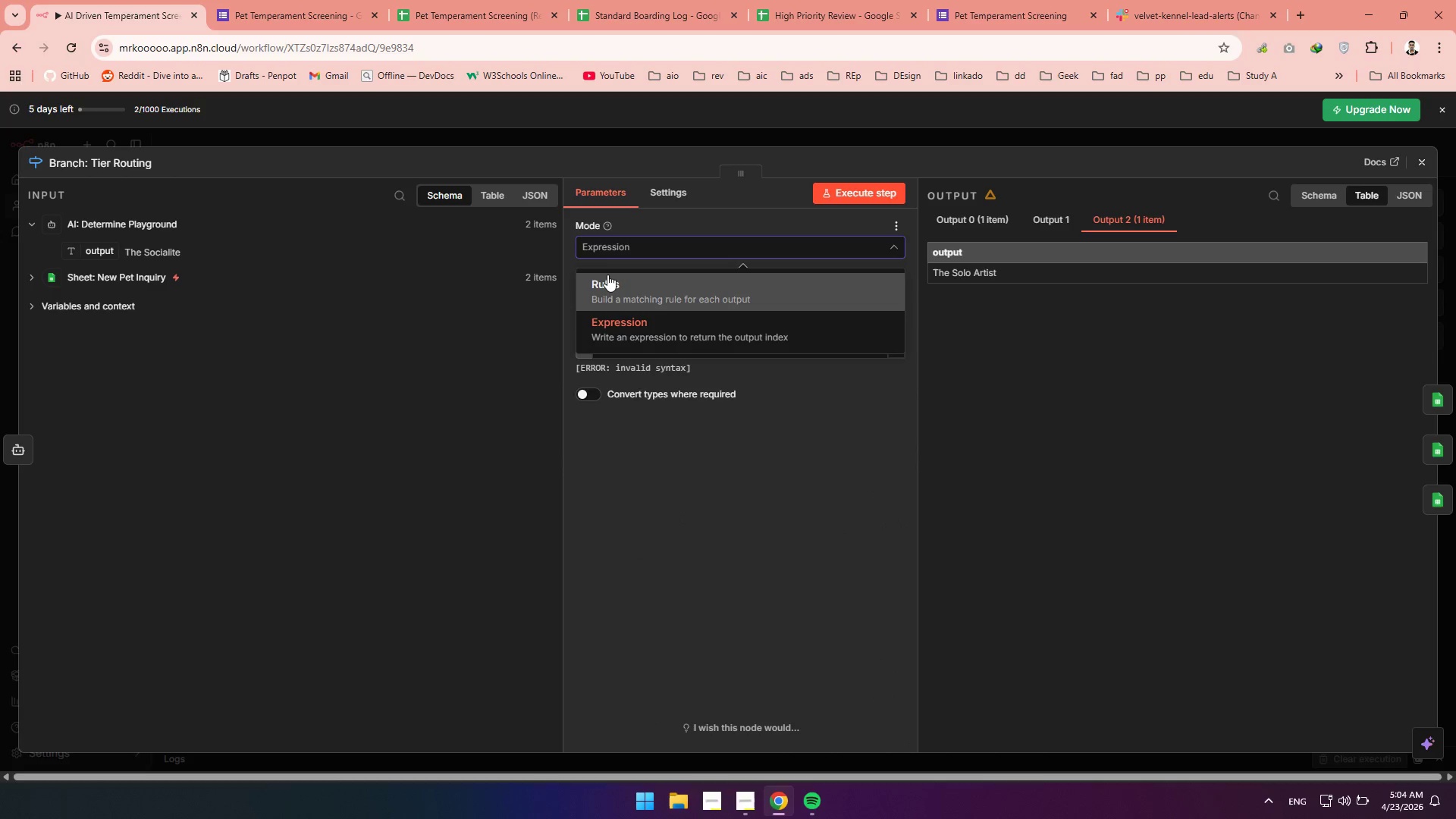 
left_click([607, 276])
 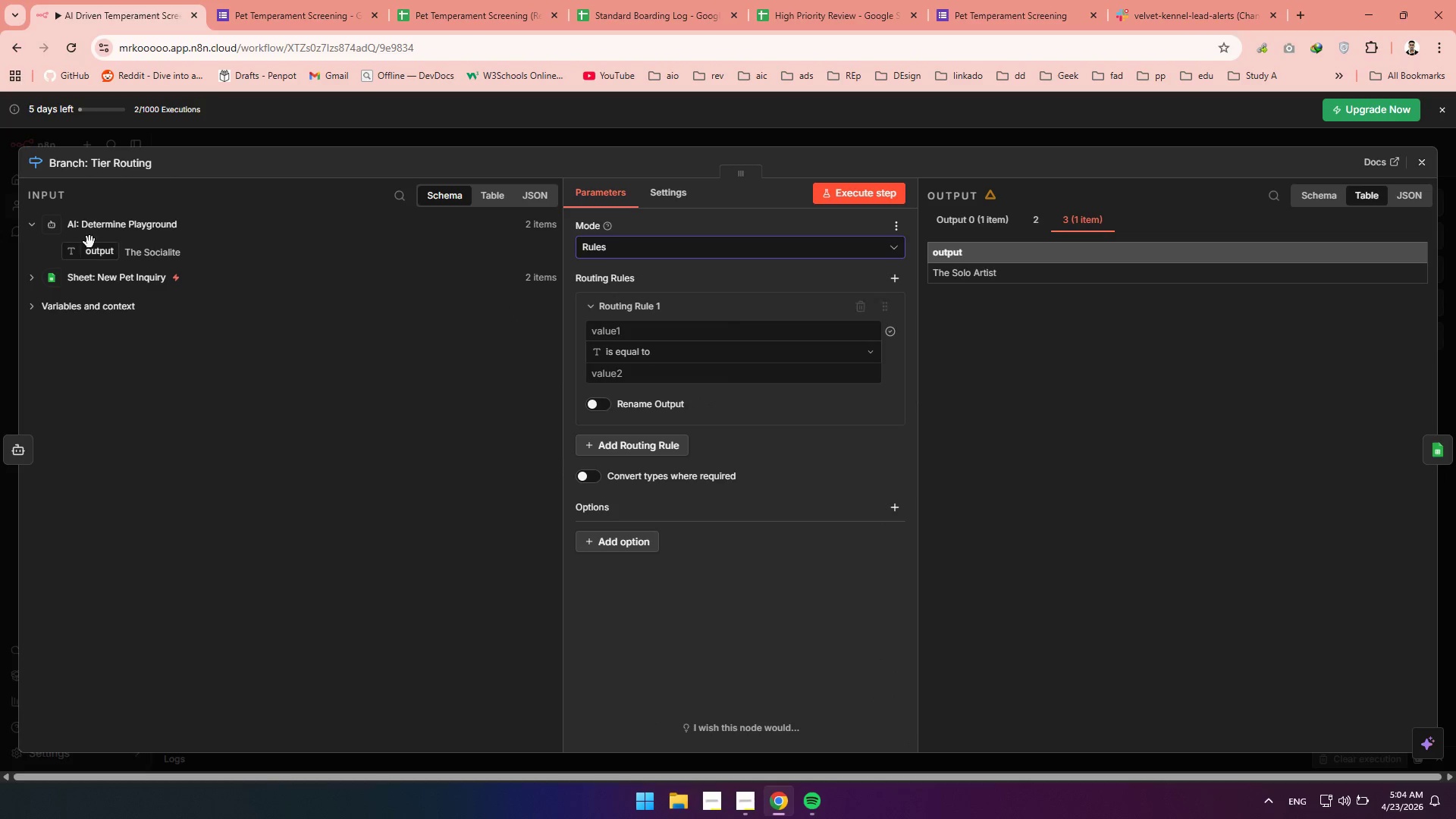 
left_click_drag(start_coordinate=[74, 255], to_coordinate=[622, 331])
 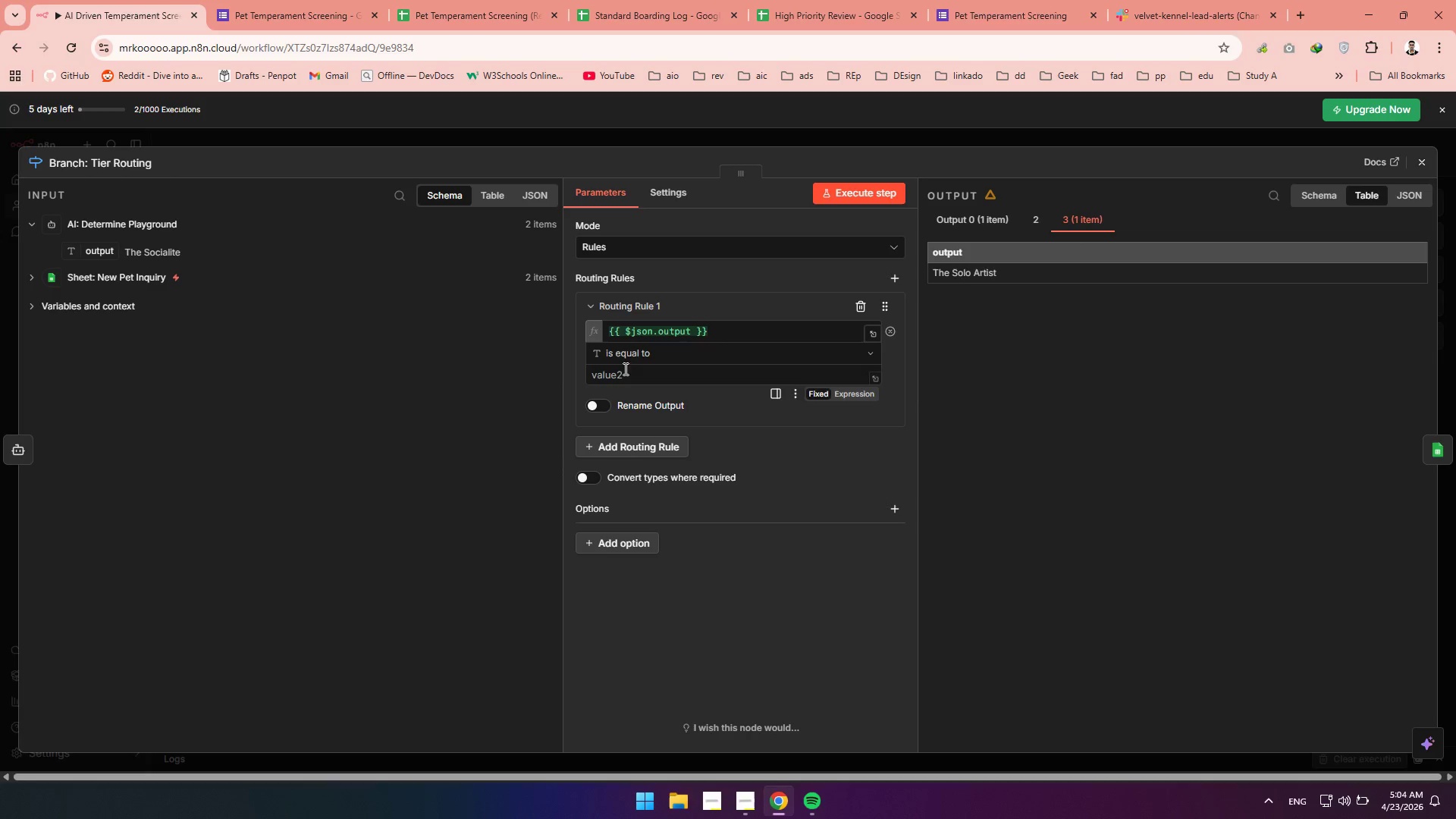 
left_click([634, 356])
 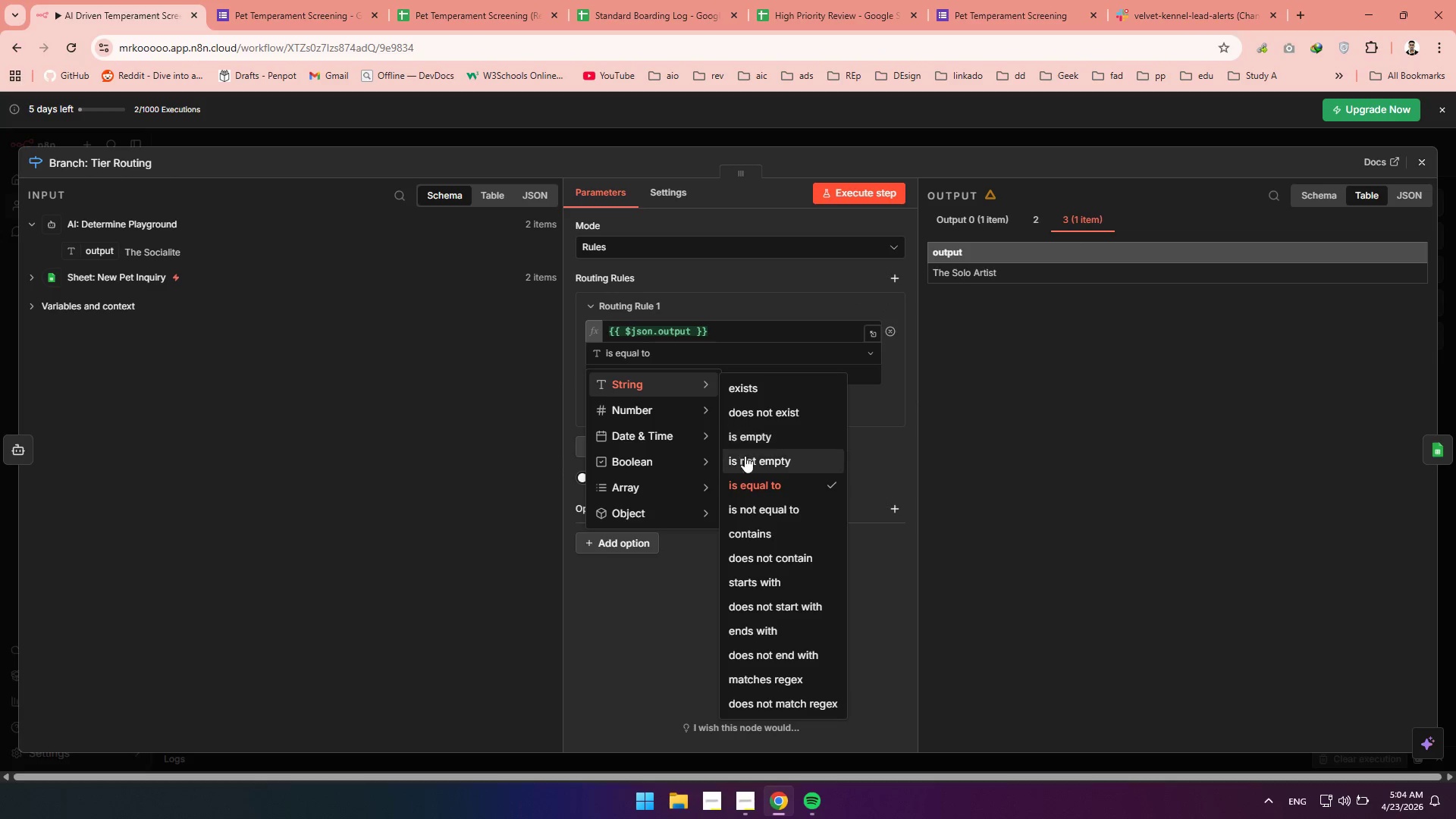 
left_click([747, 535])
 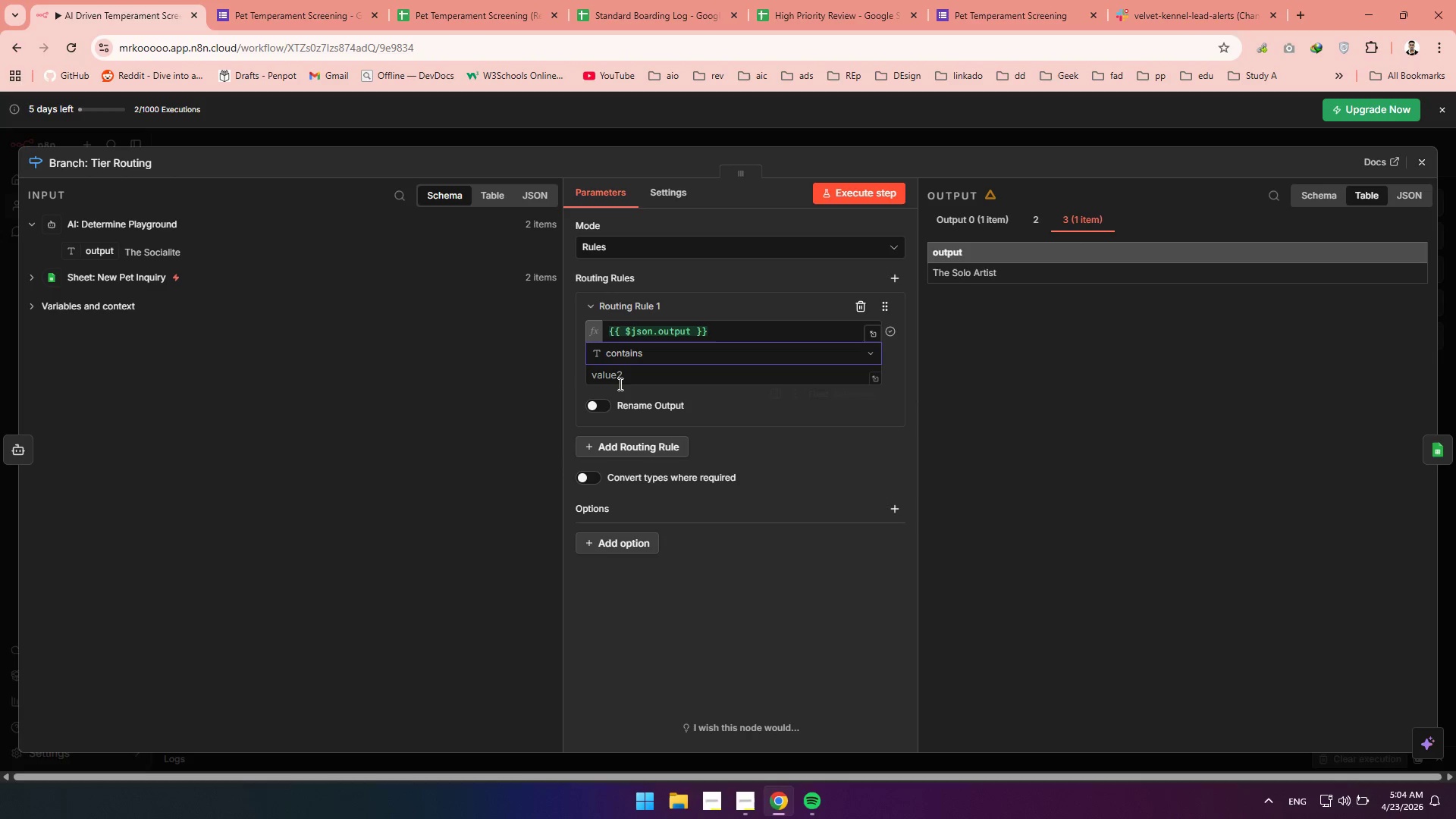 
left_click([616, 379])
 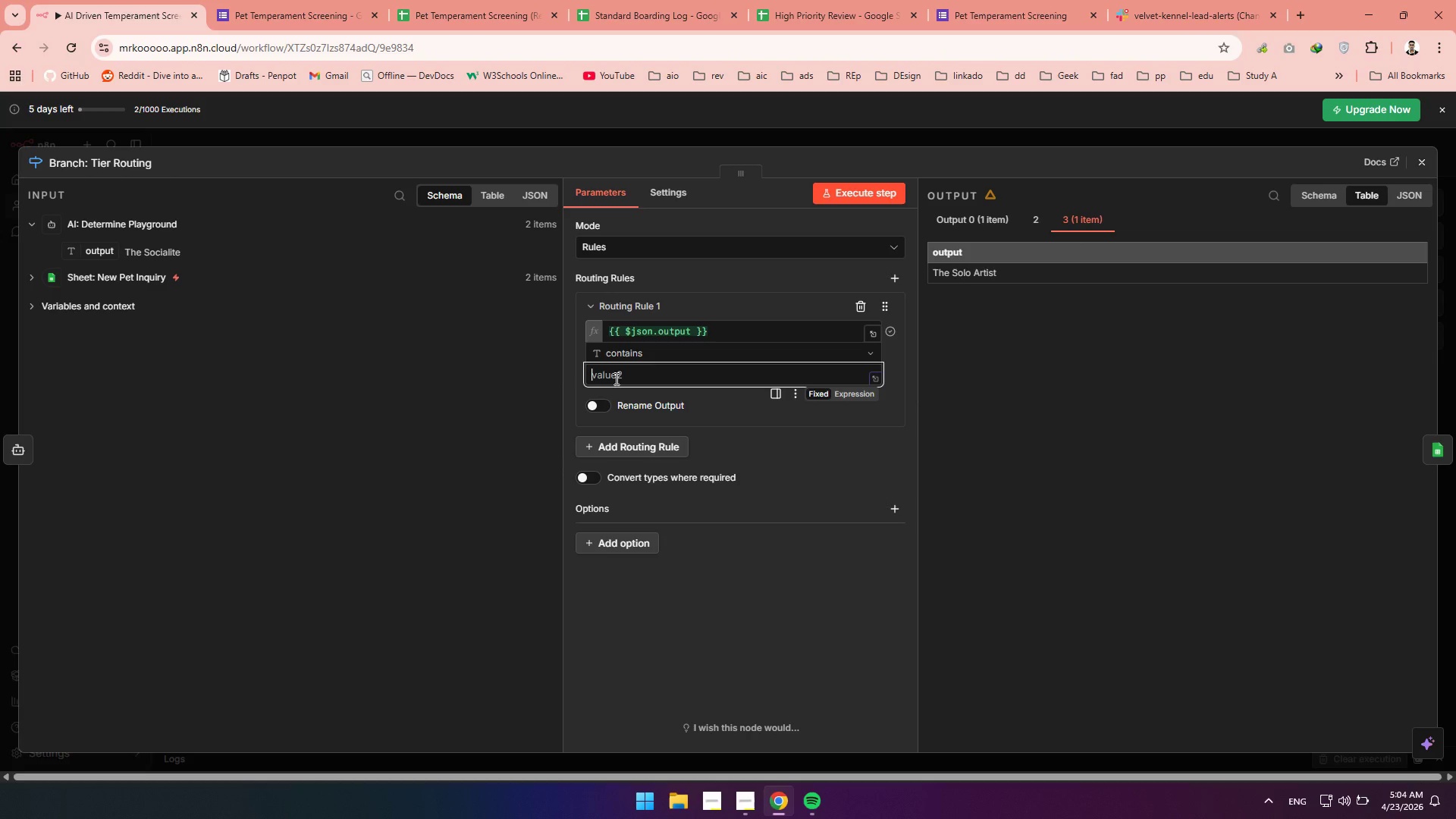 
key(Shift+S)
 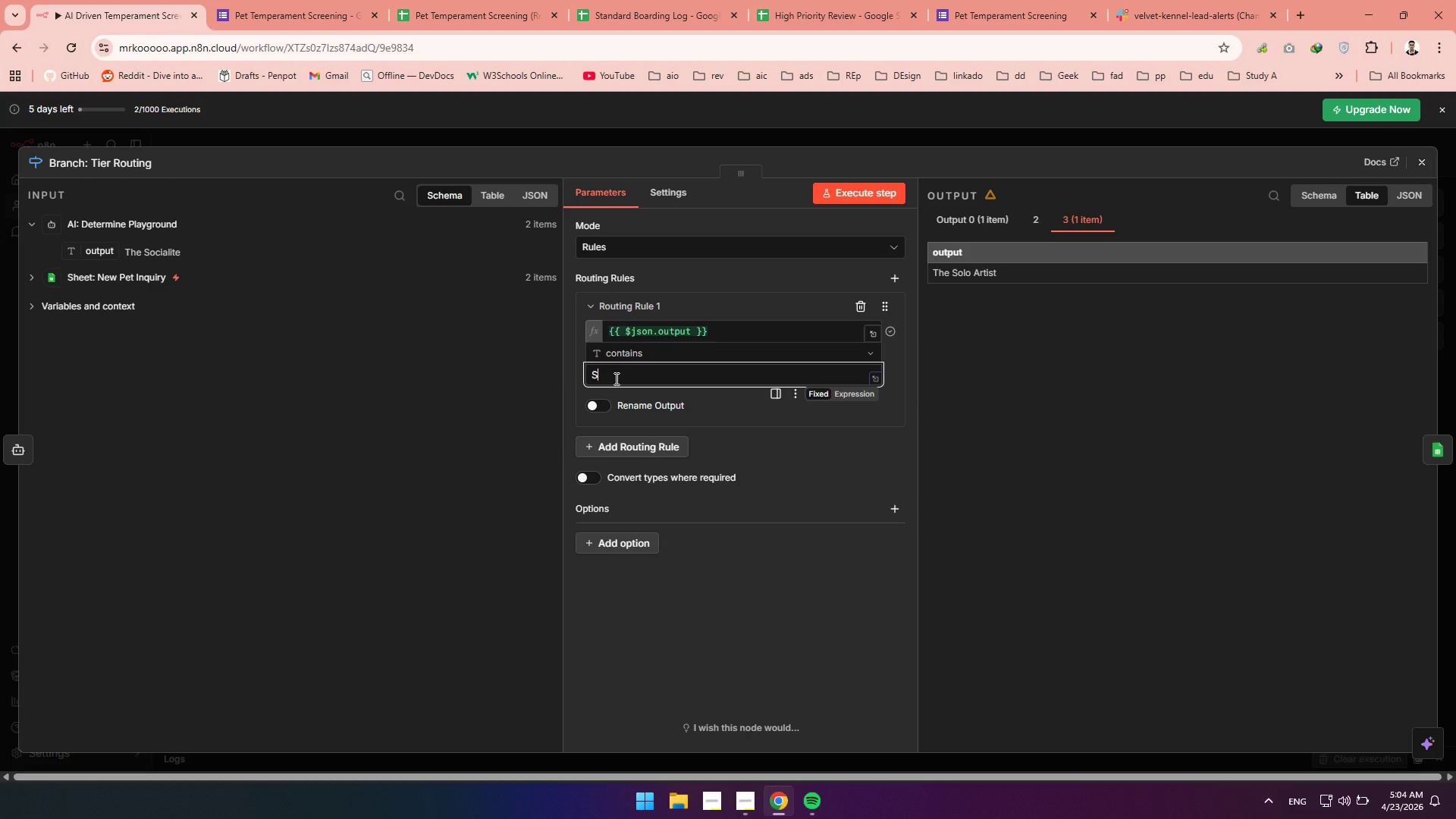 
type(ocialties)
 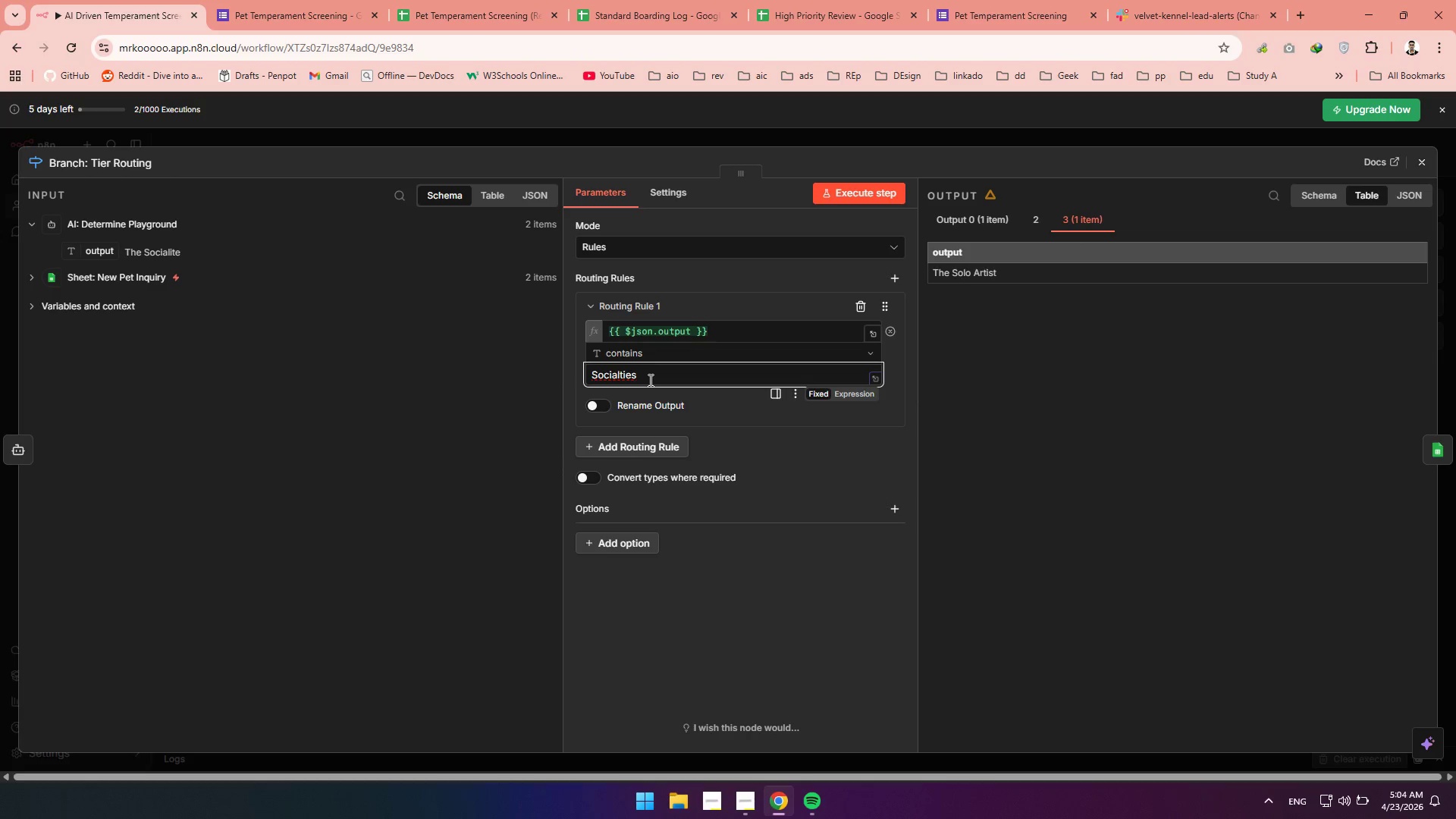 
key(Backspace)
 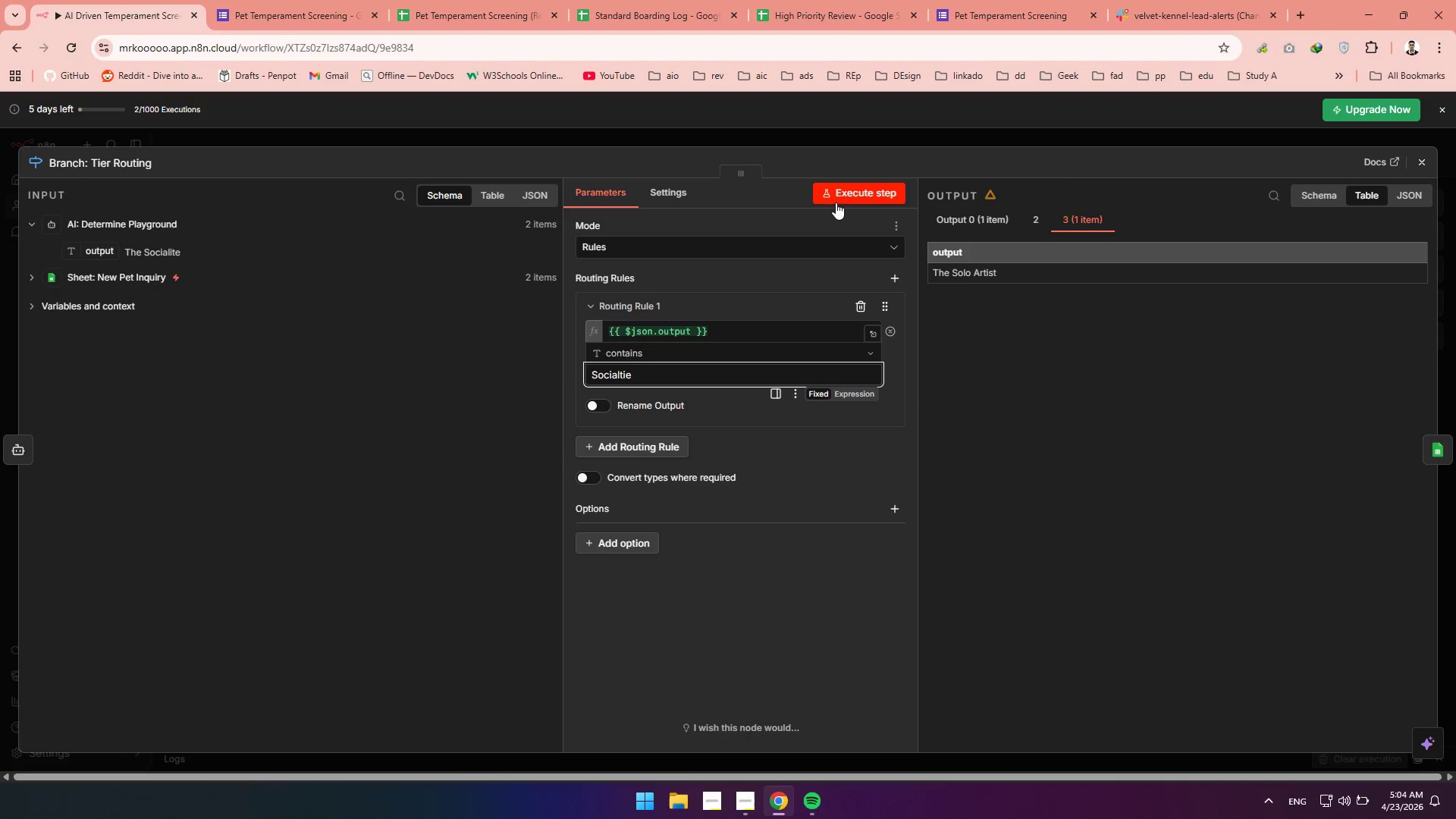 
left_click([841, 199])
 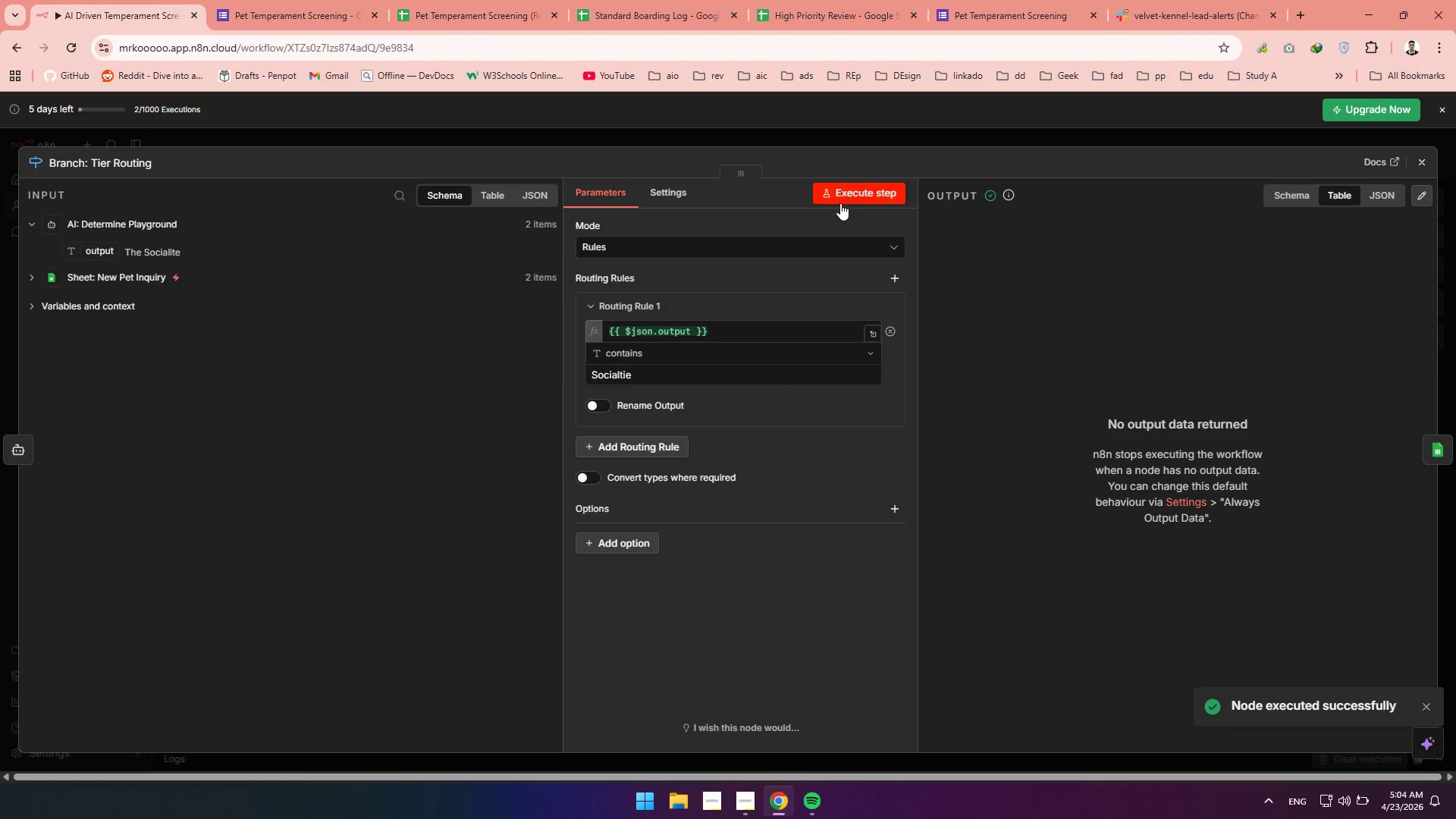 
mouse_move([677, 377])
 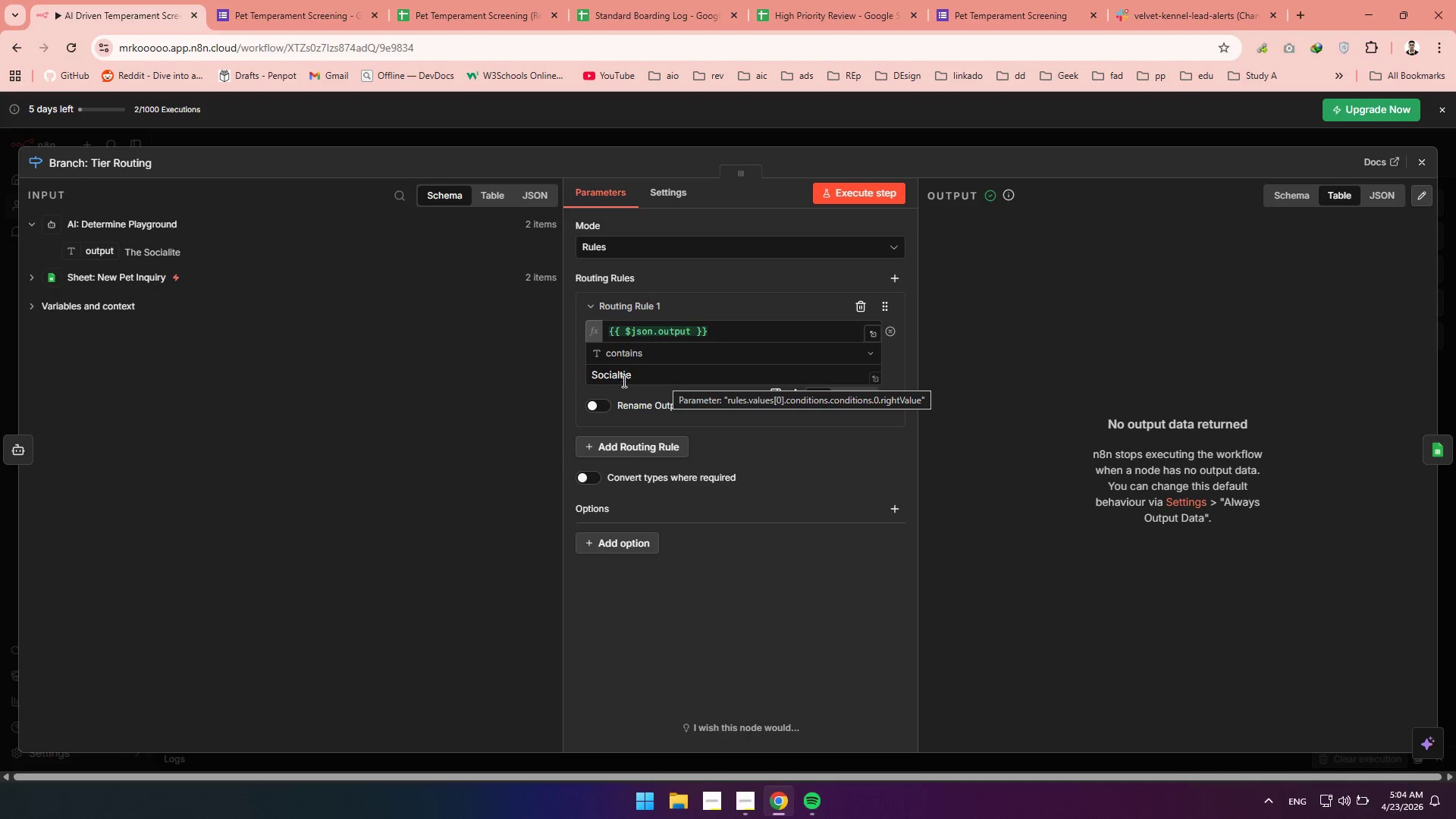 
wait(6.95)
 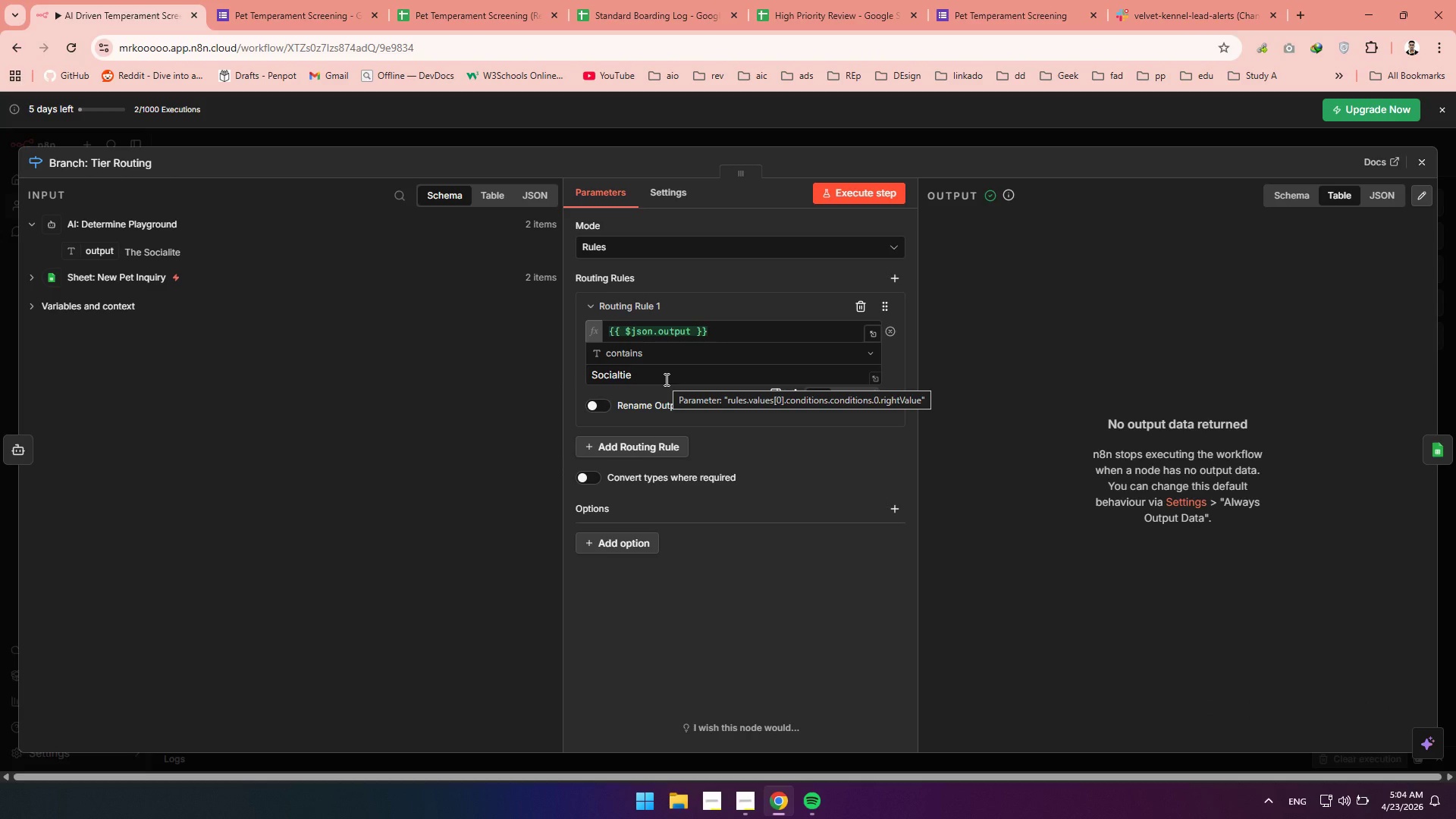 
key(Backspace)
key(Backspace)
key(Backspace)
type(ite)
 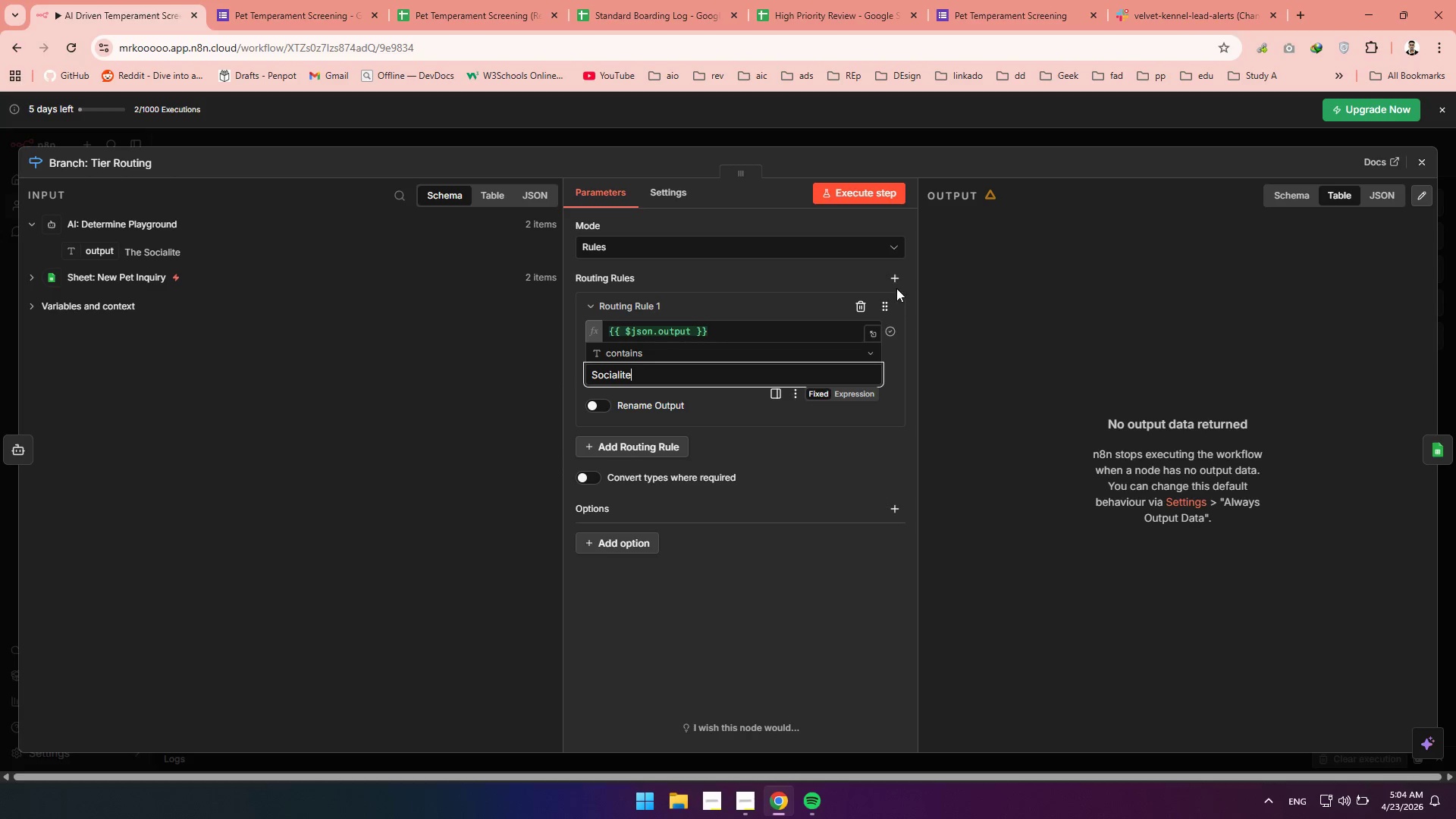 
left_click([891, 282])
 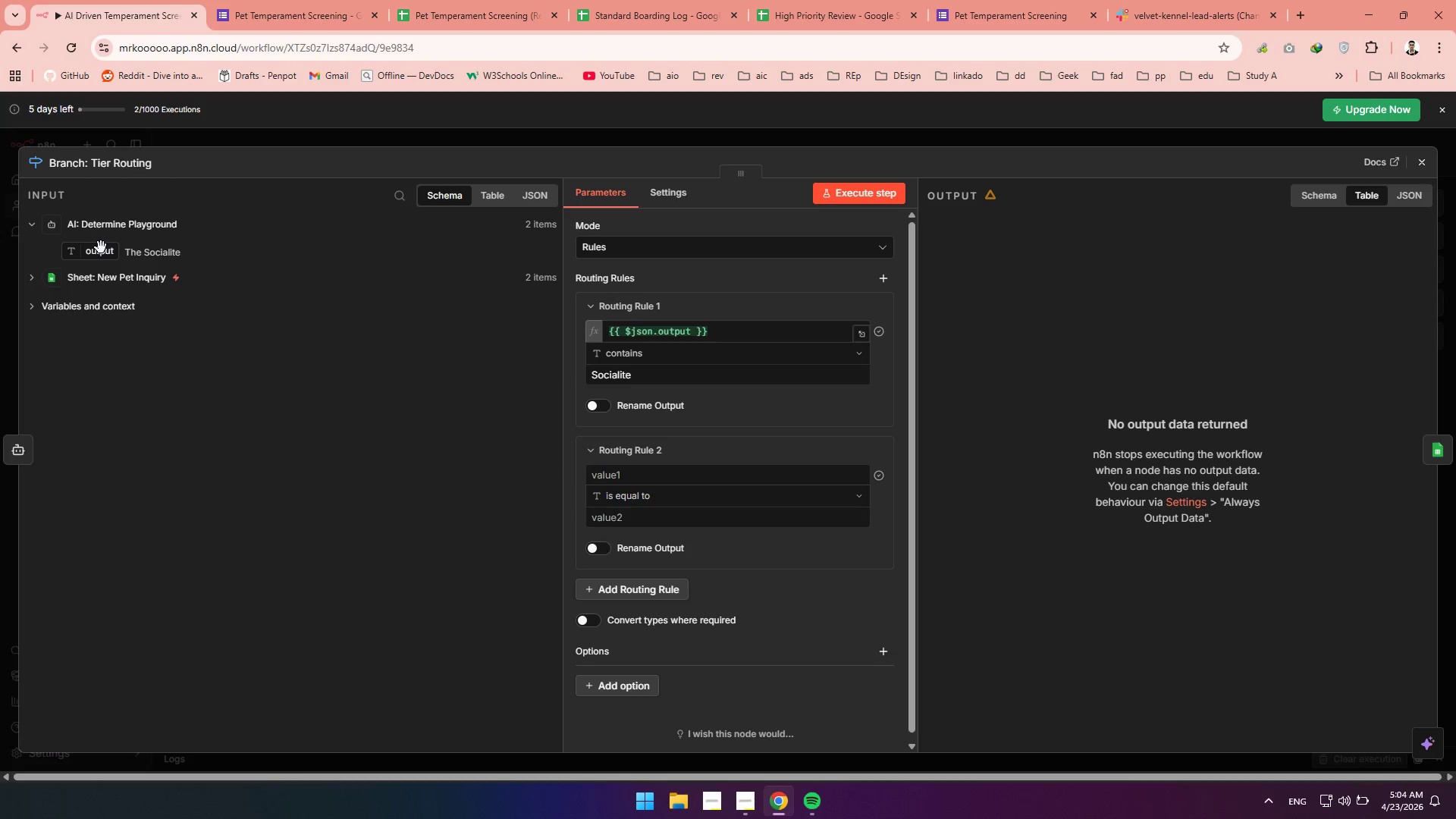 
left_click_drag(start_coordinate=[99, 249], to_coordinate=[653, 479])
 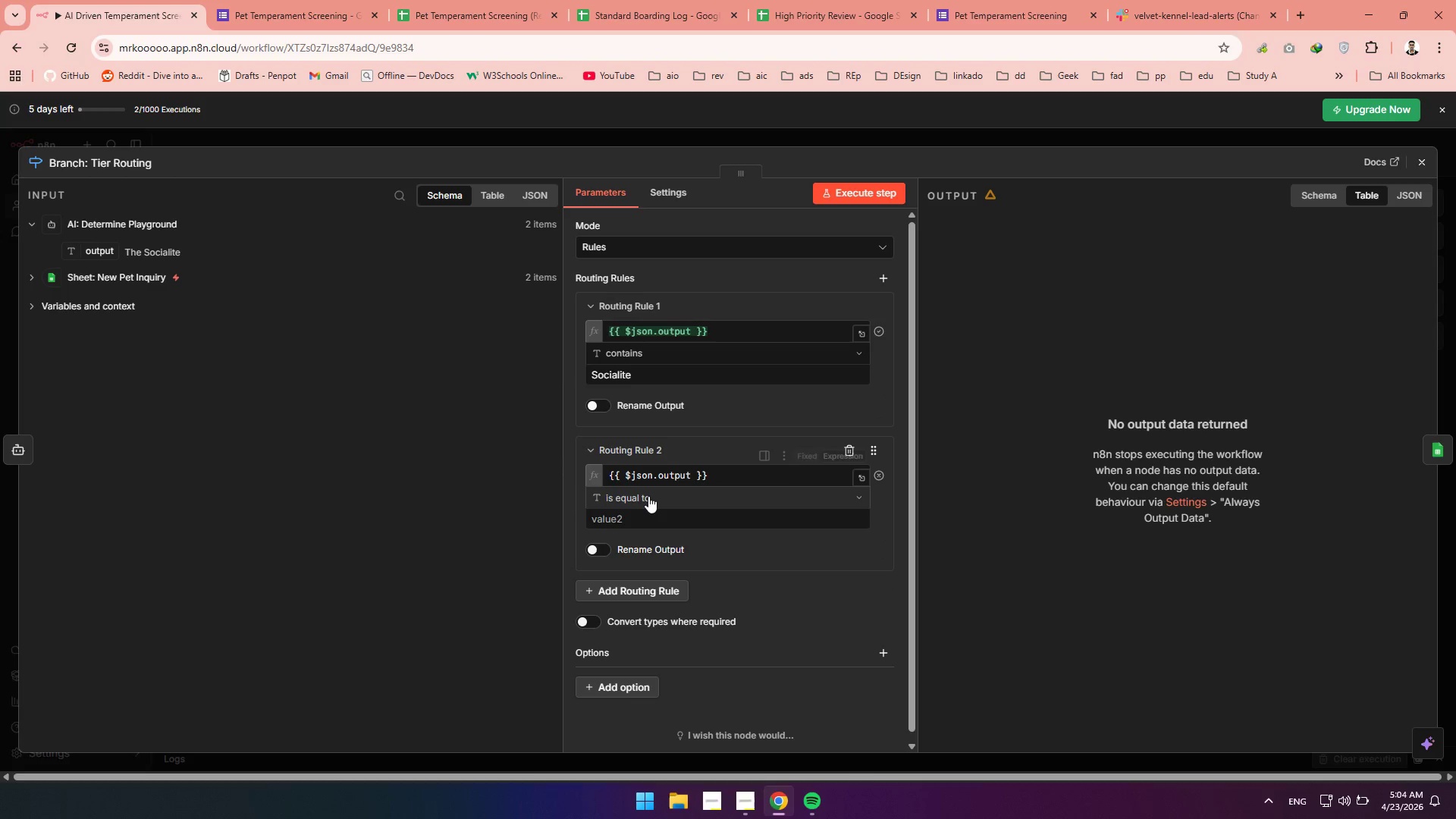 
left_click([648, 496])
 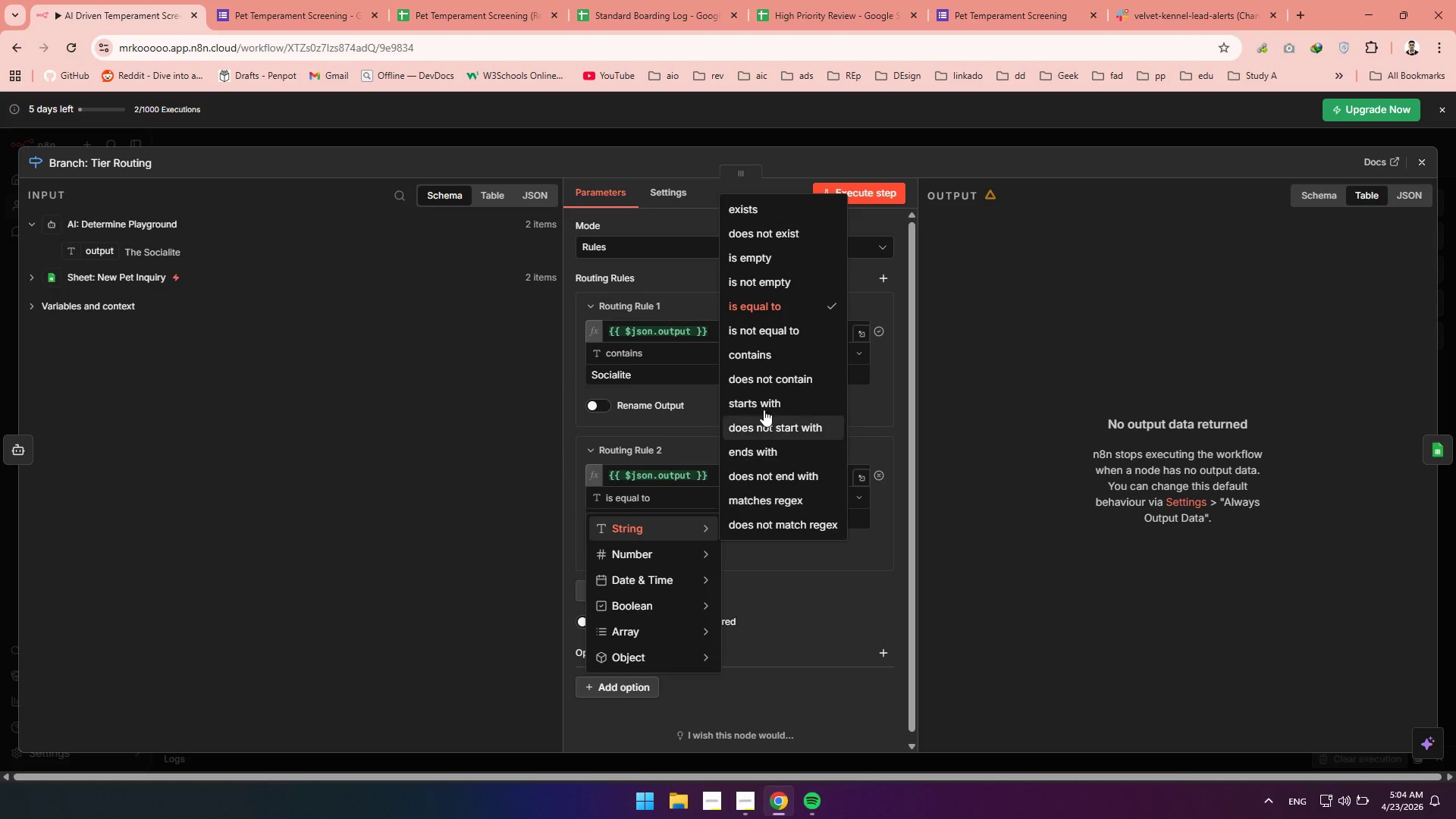 
left_click([774, 356])
 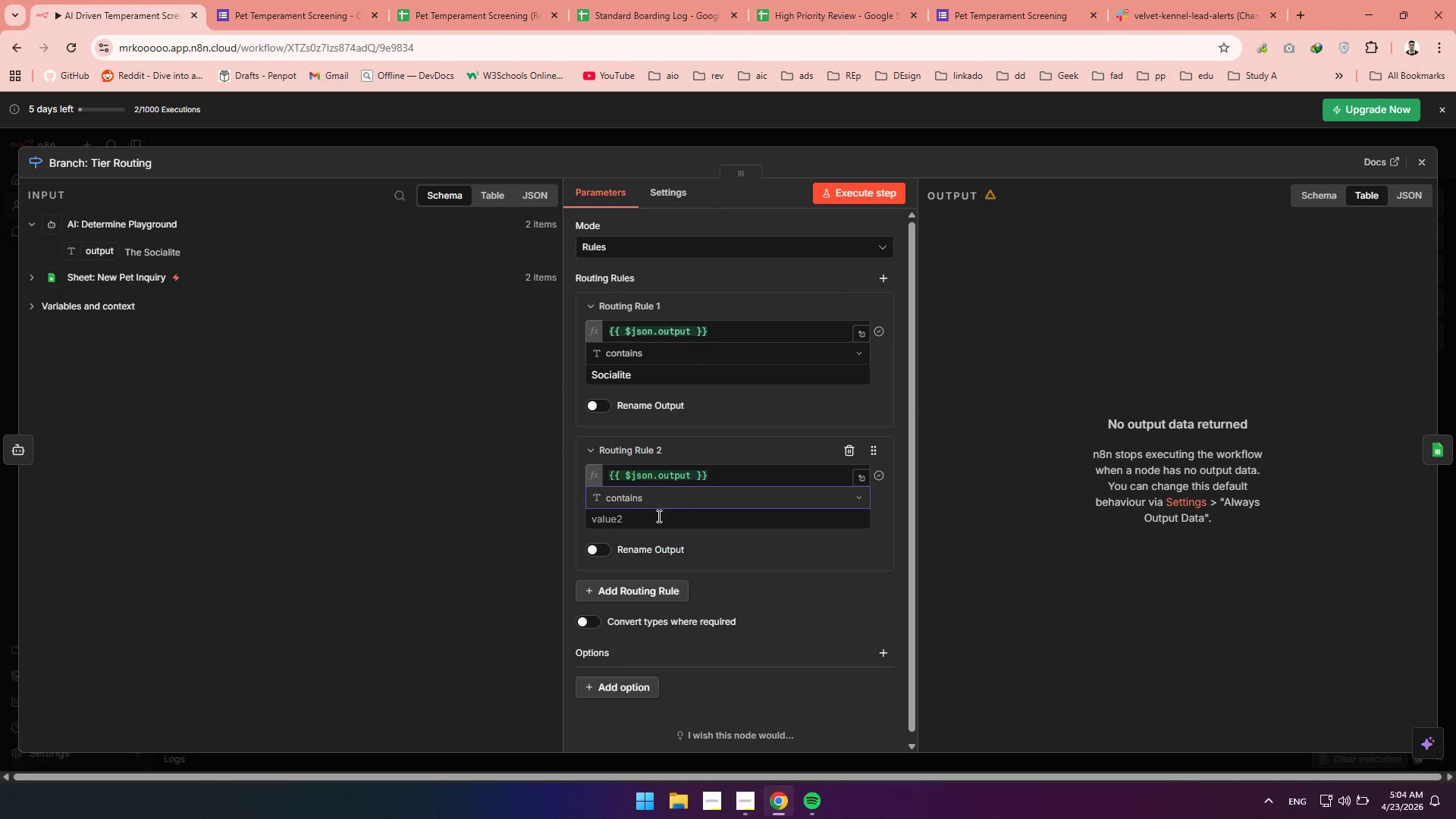 
left_click([648, 519])
 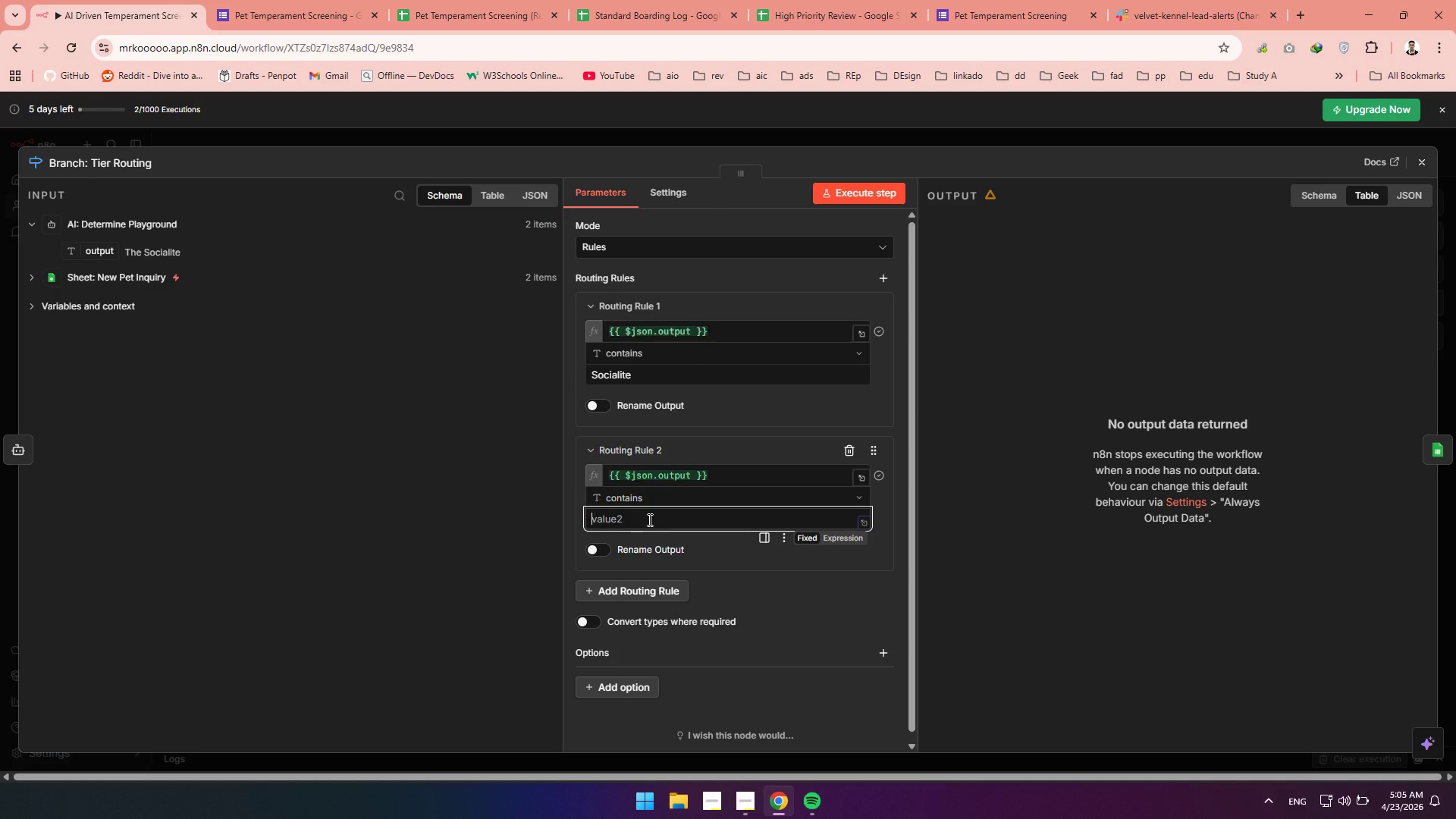 
key(Shift+W)
 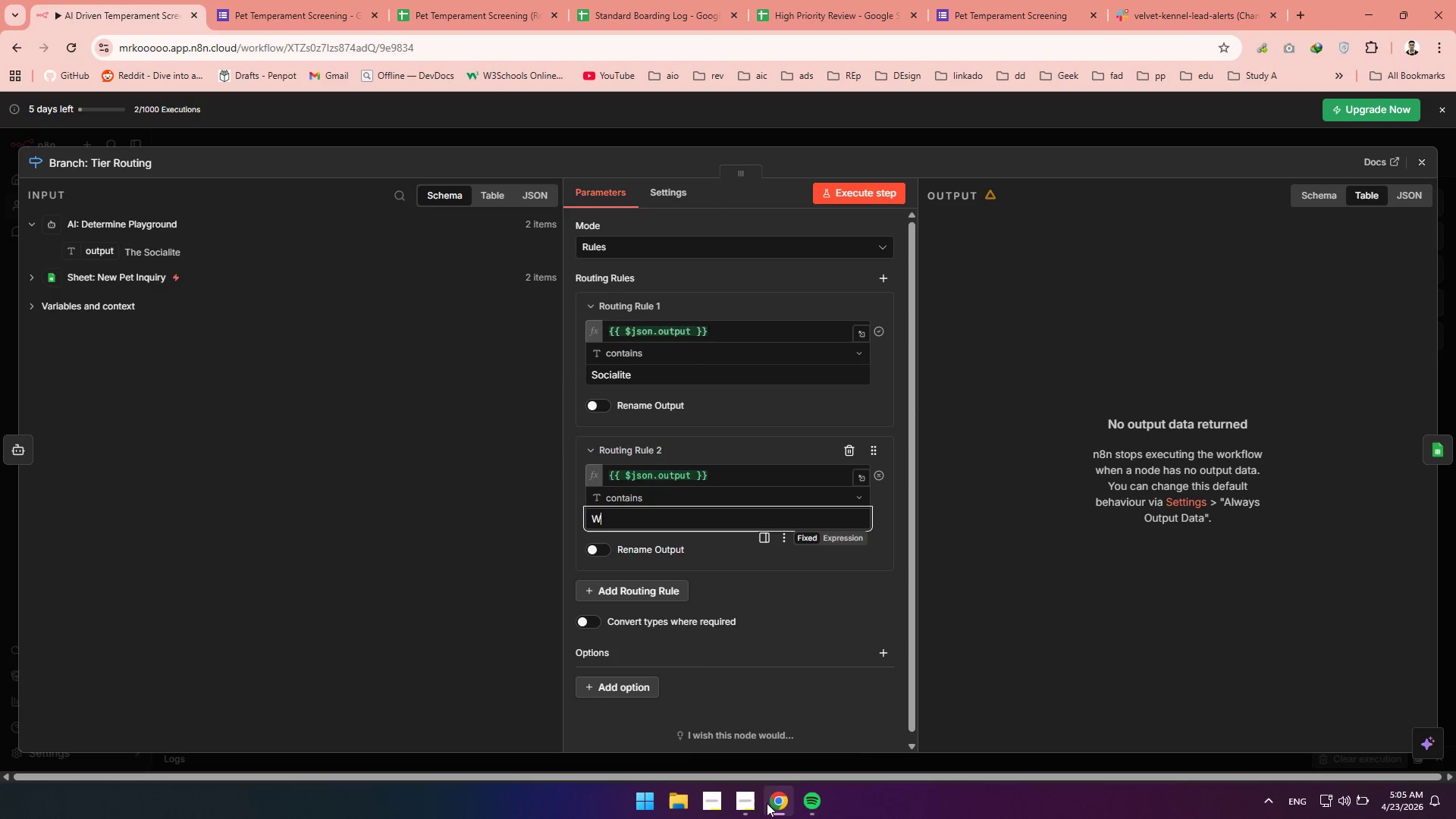 
left_click([757, 805])